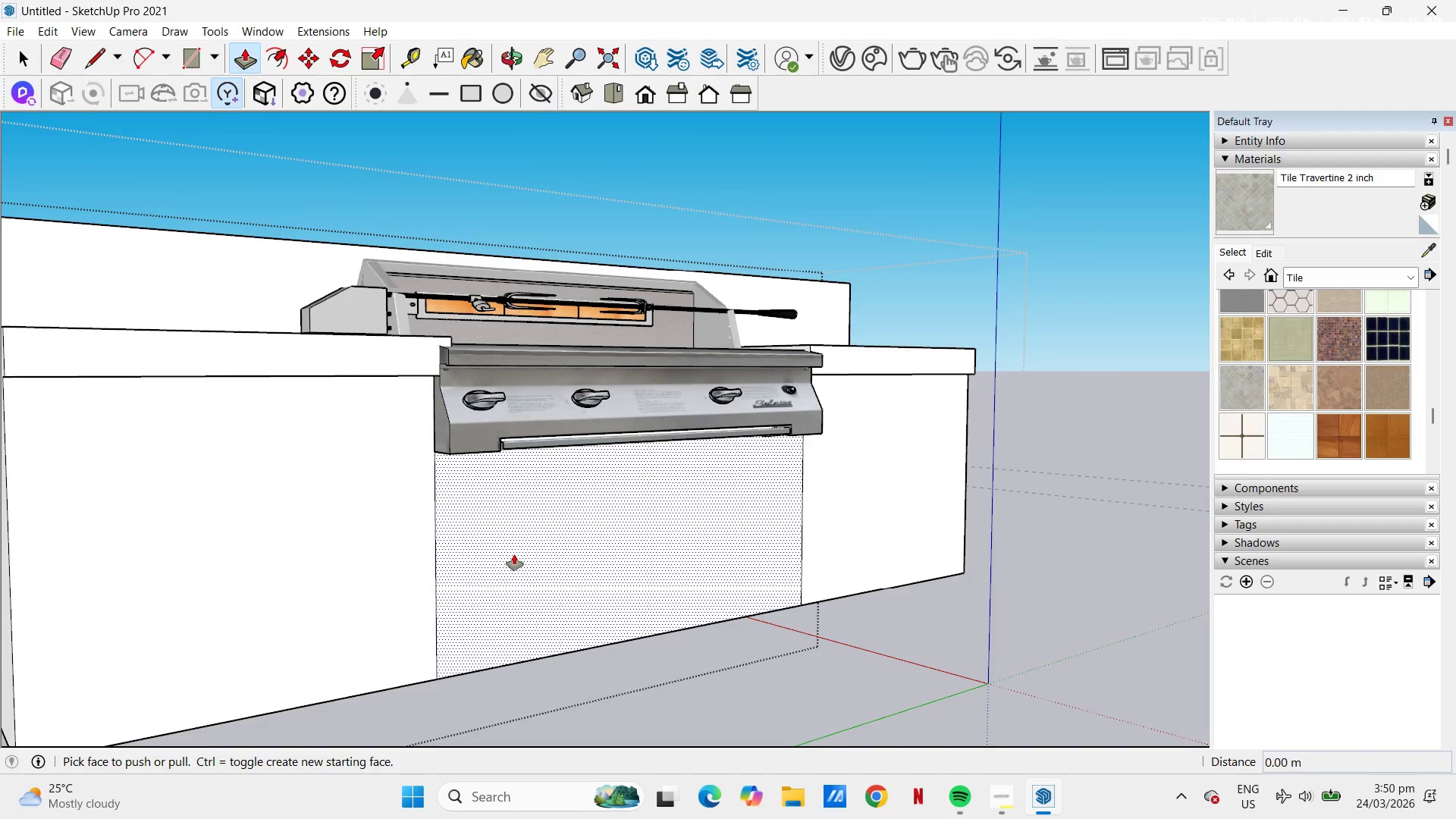 
left_click([514, 554])
 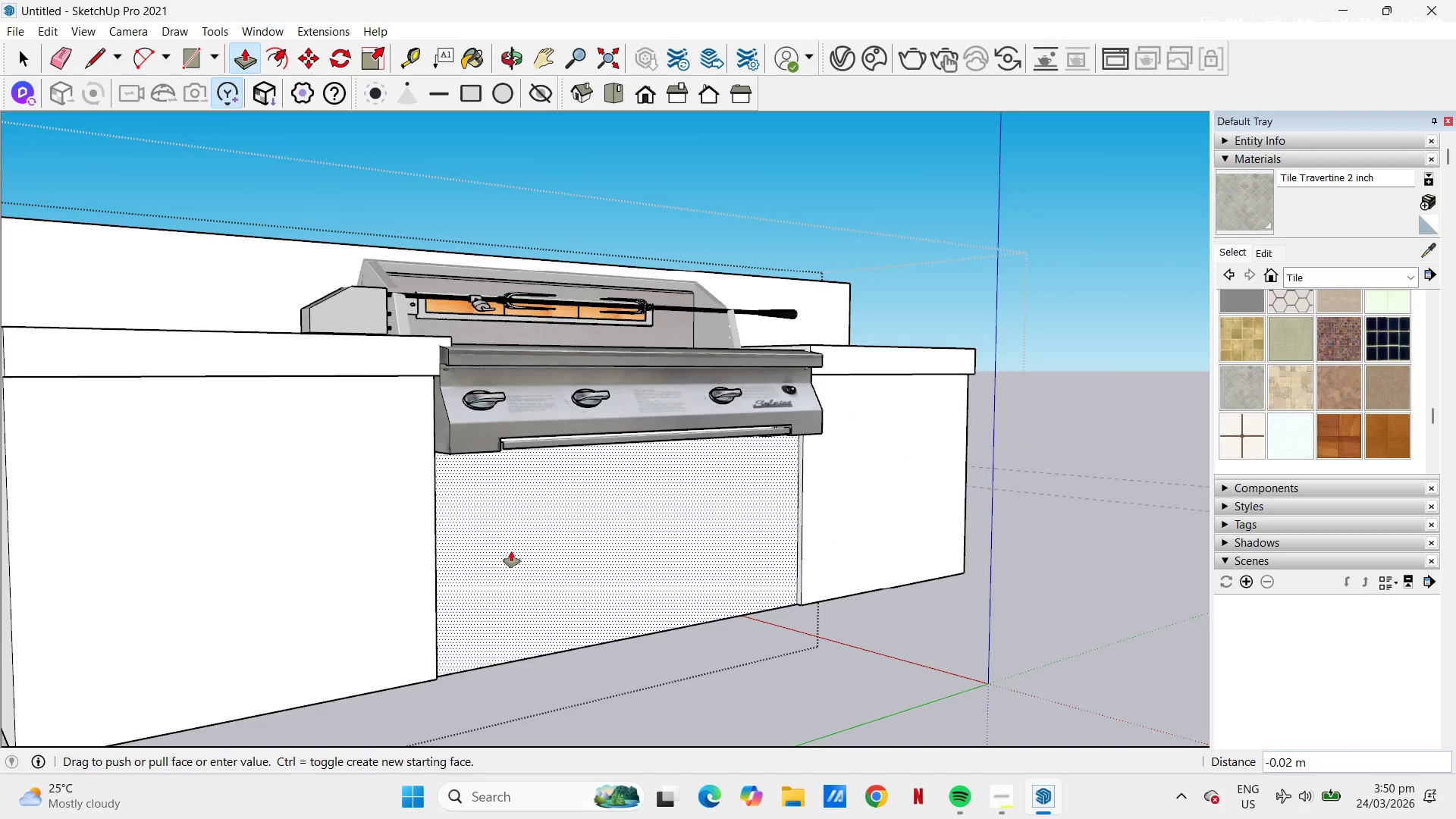 
key(NumpadDecimal)
 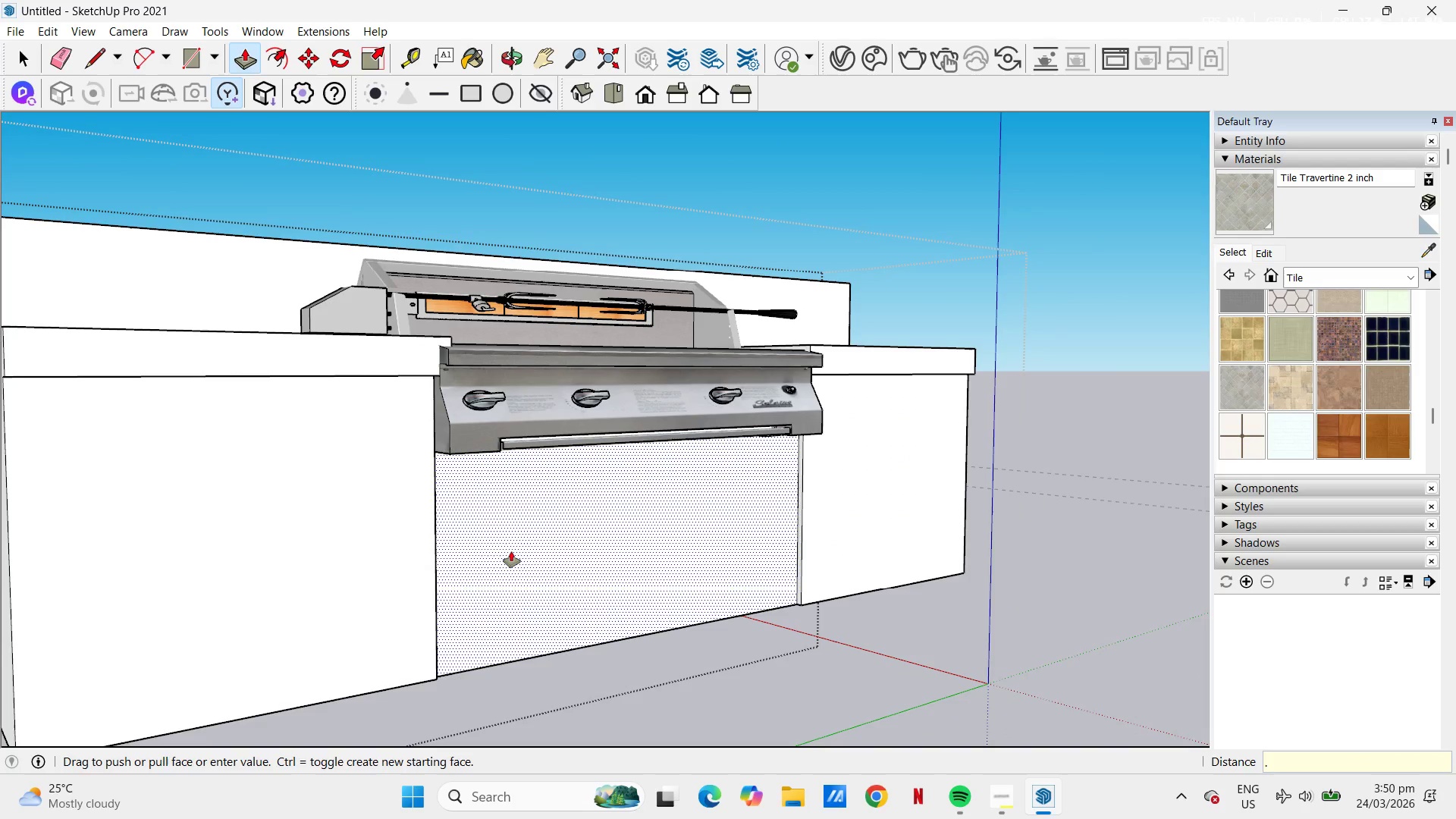 
key(Numpad0)
 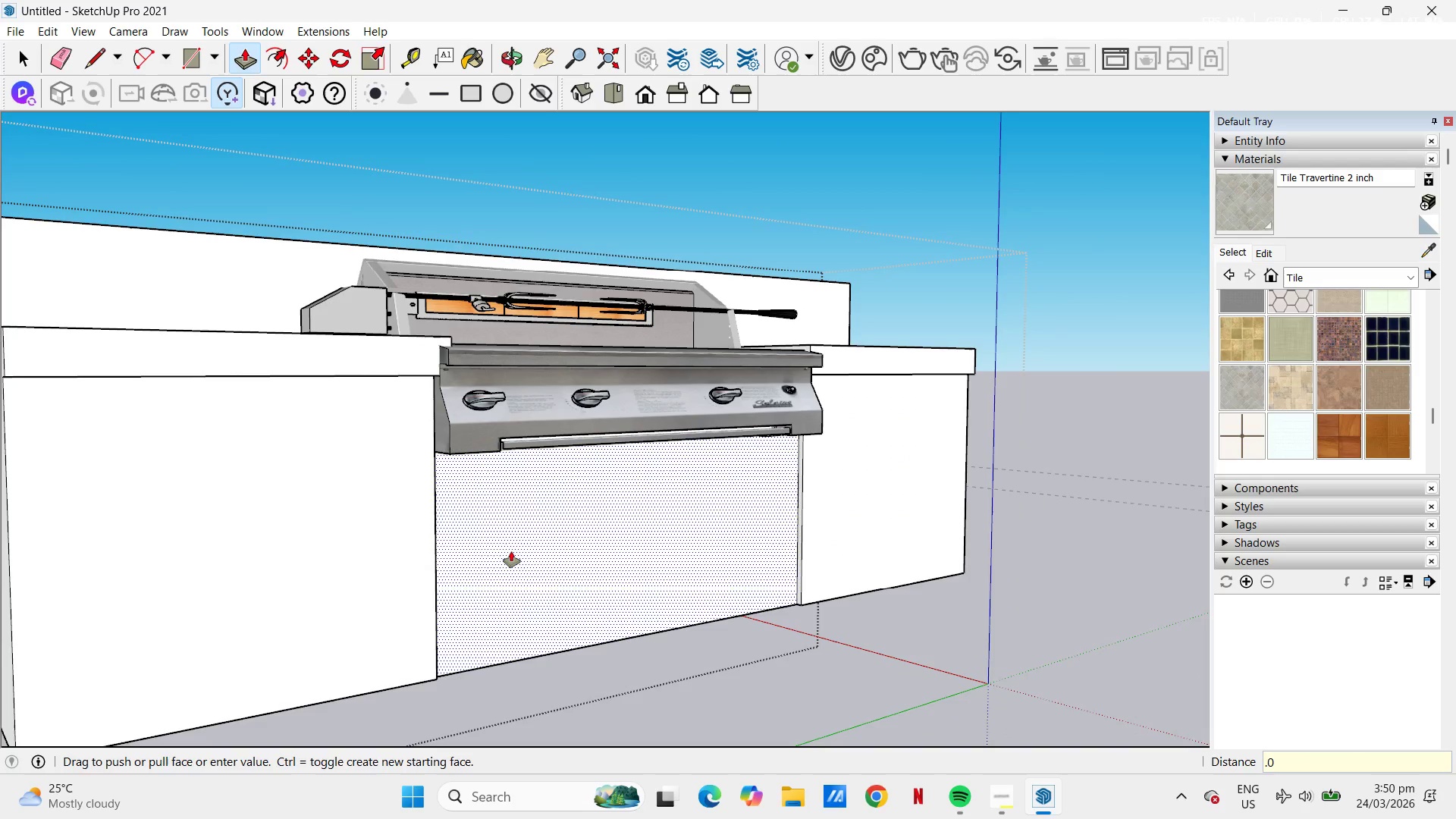 
key(Numpad1)
 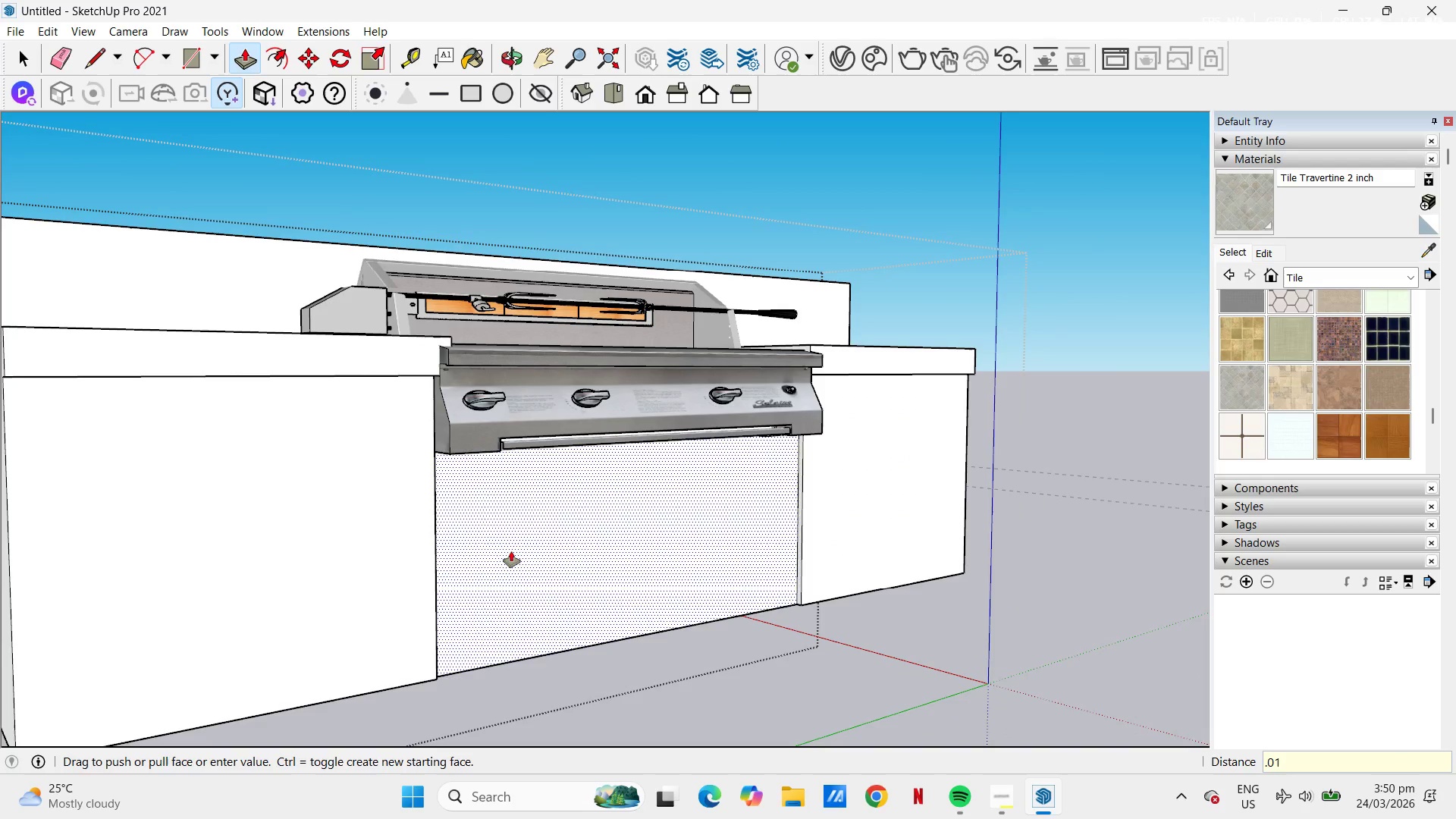 
key(NumpadEnter)
 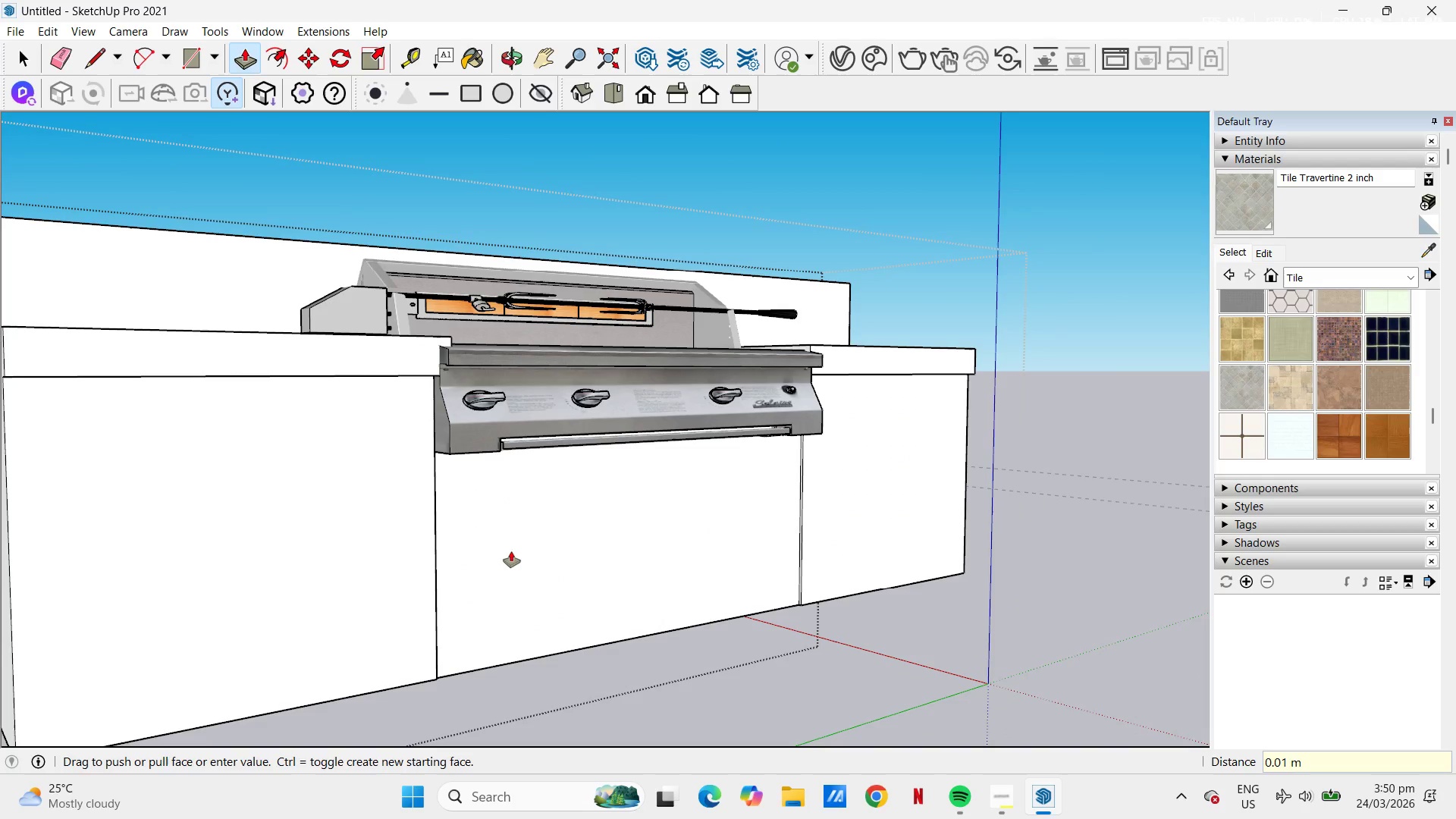 
scroll: coordinate [614, 523], scroll_direction: down, amount: 5.0
 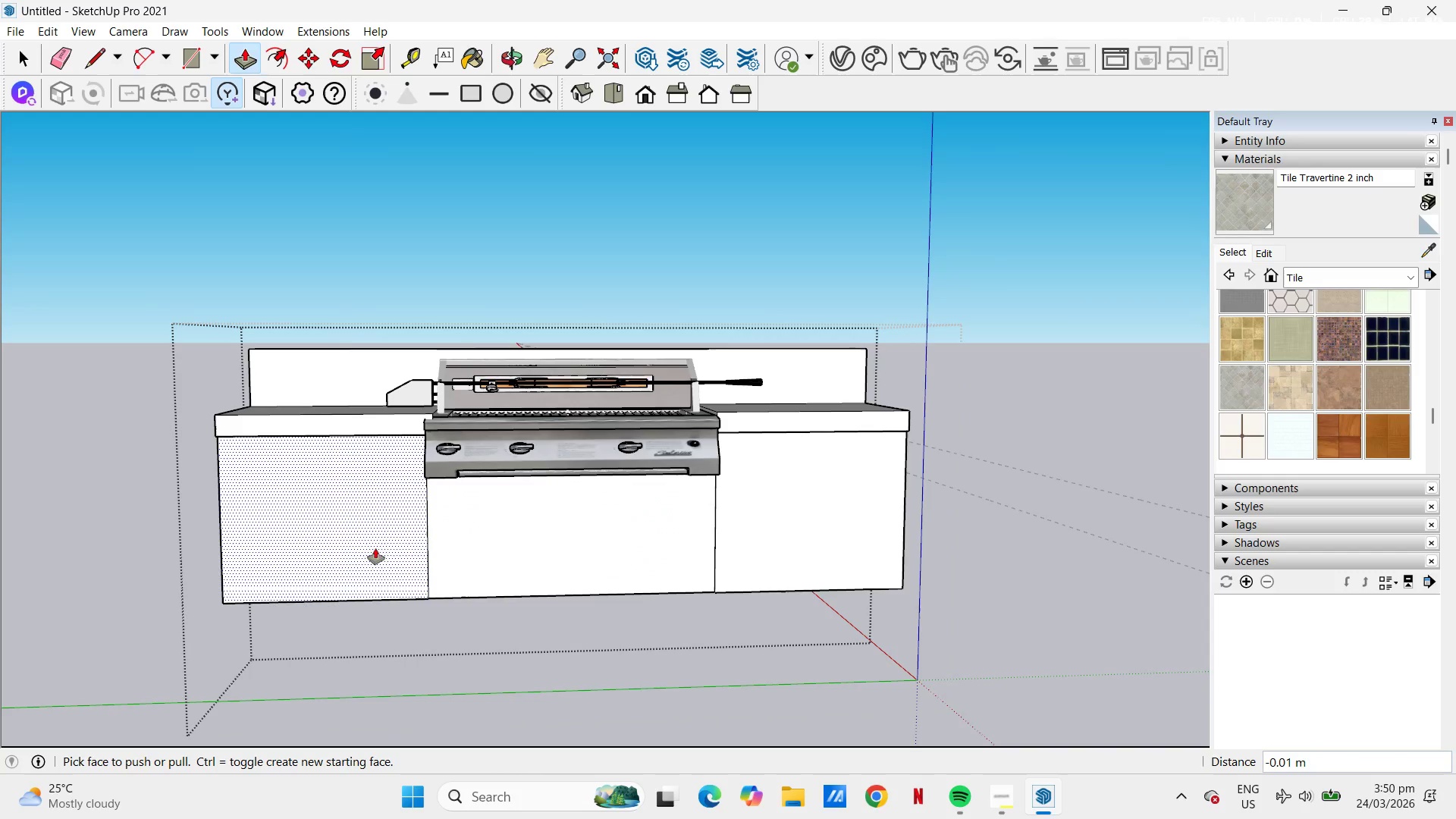 
key(Space)
 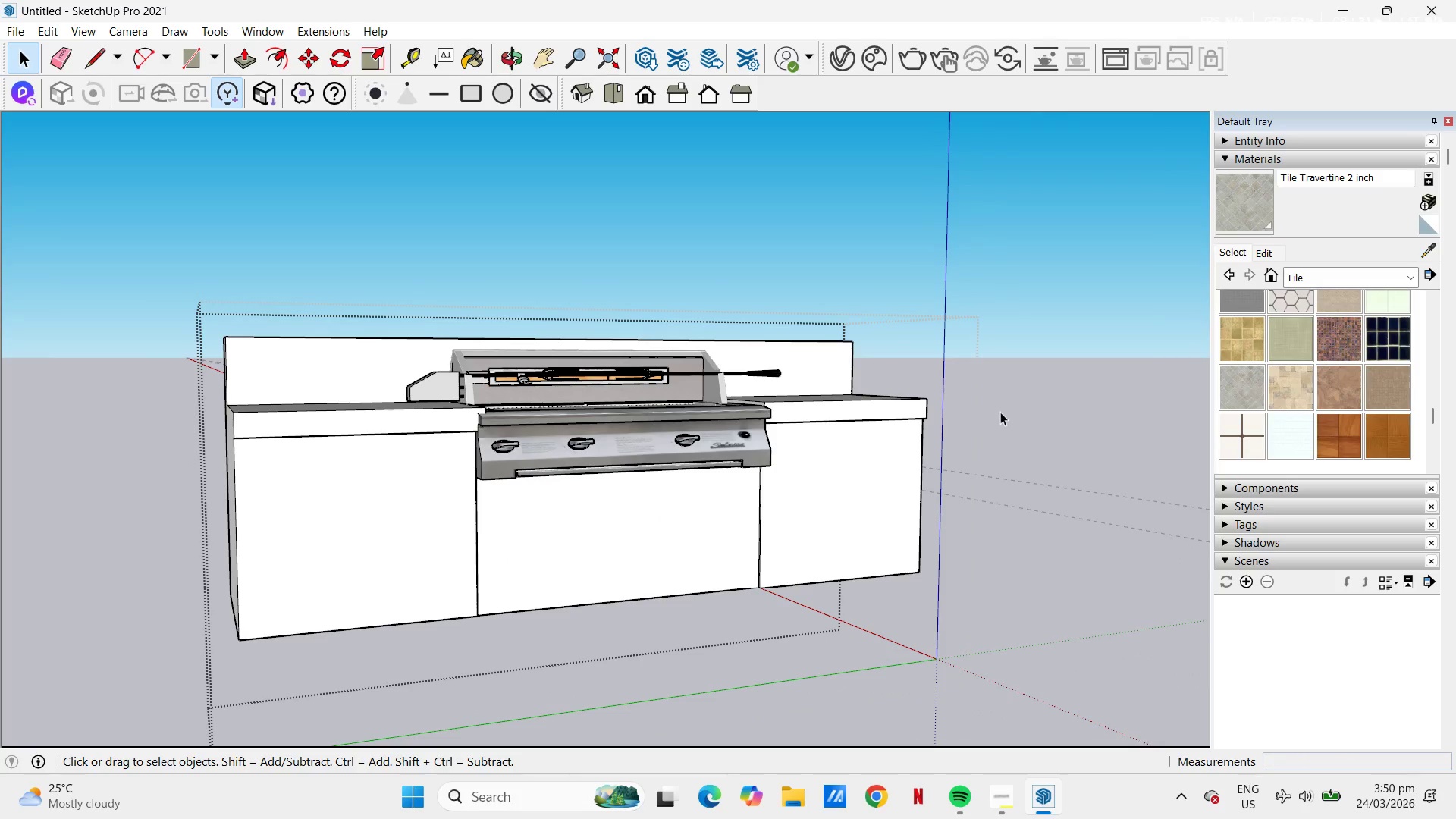 
scroll: coordinate [192, 505], scroll_direction: up, amount: 1.0
 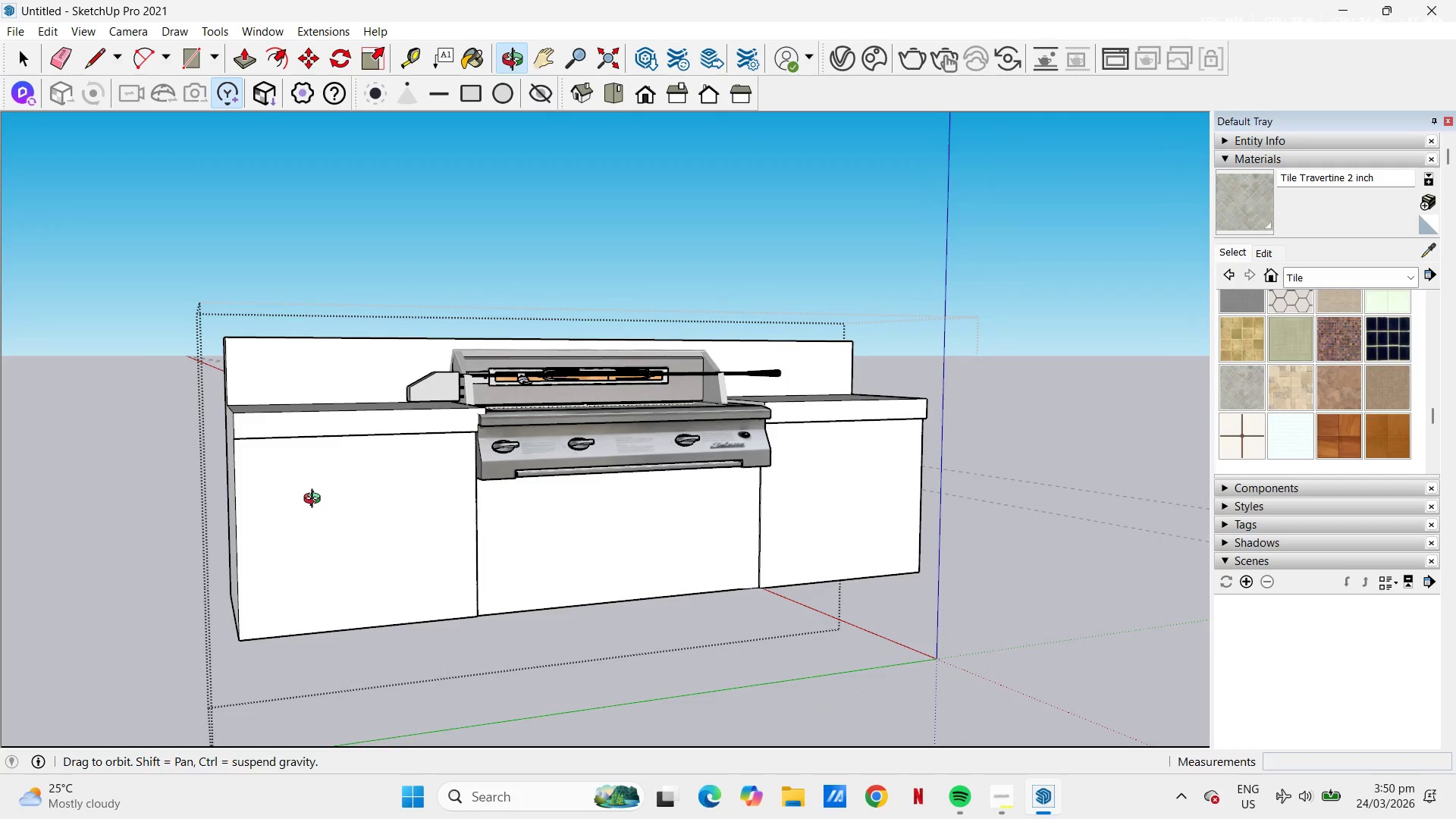 
left_click([996, 413])
 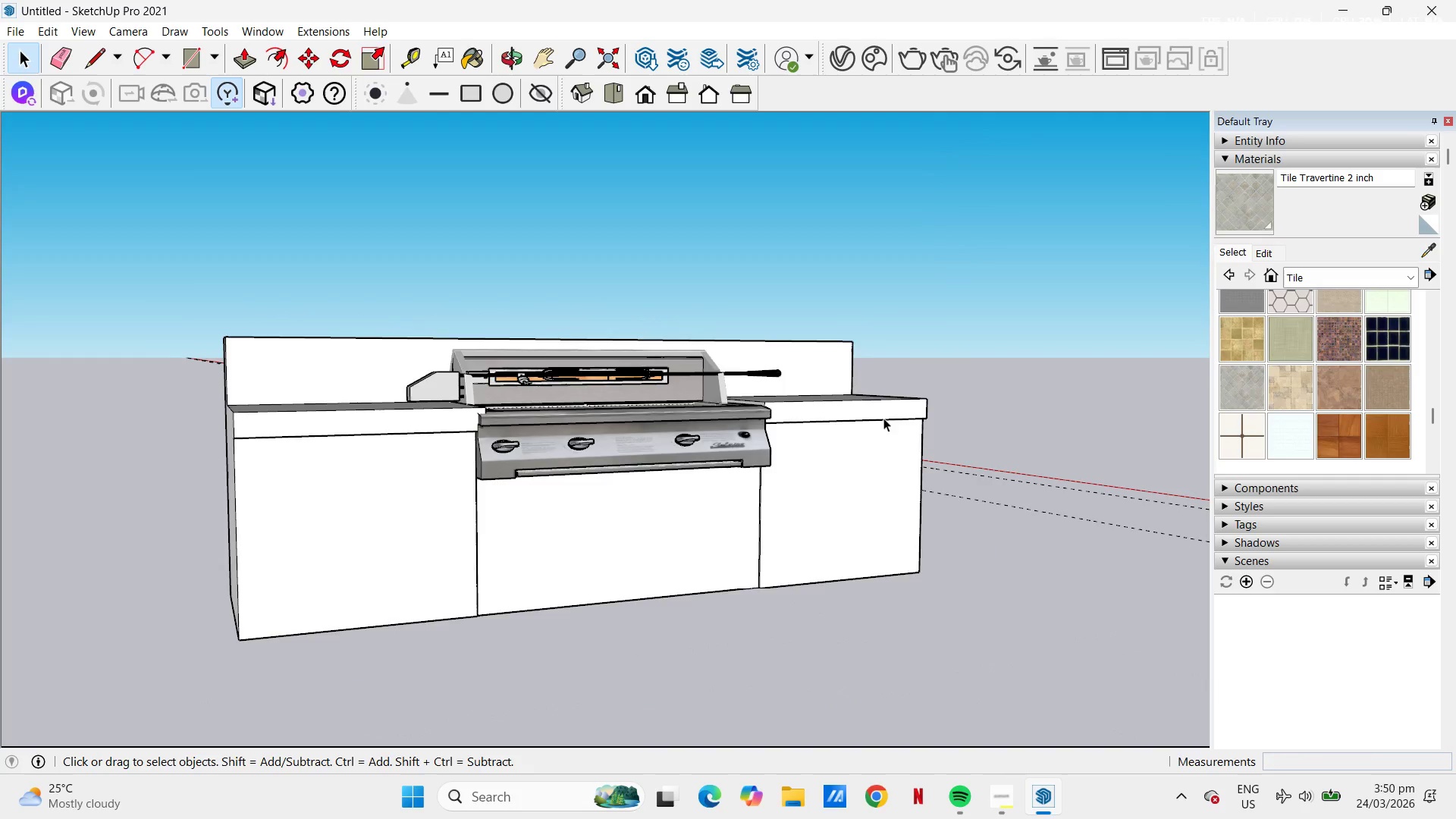 
scroll: coordinate [877, 437], scroll_direction: down, amount: 6.0
 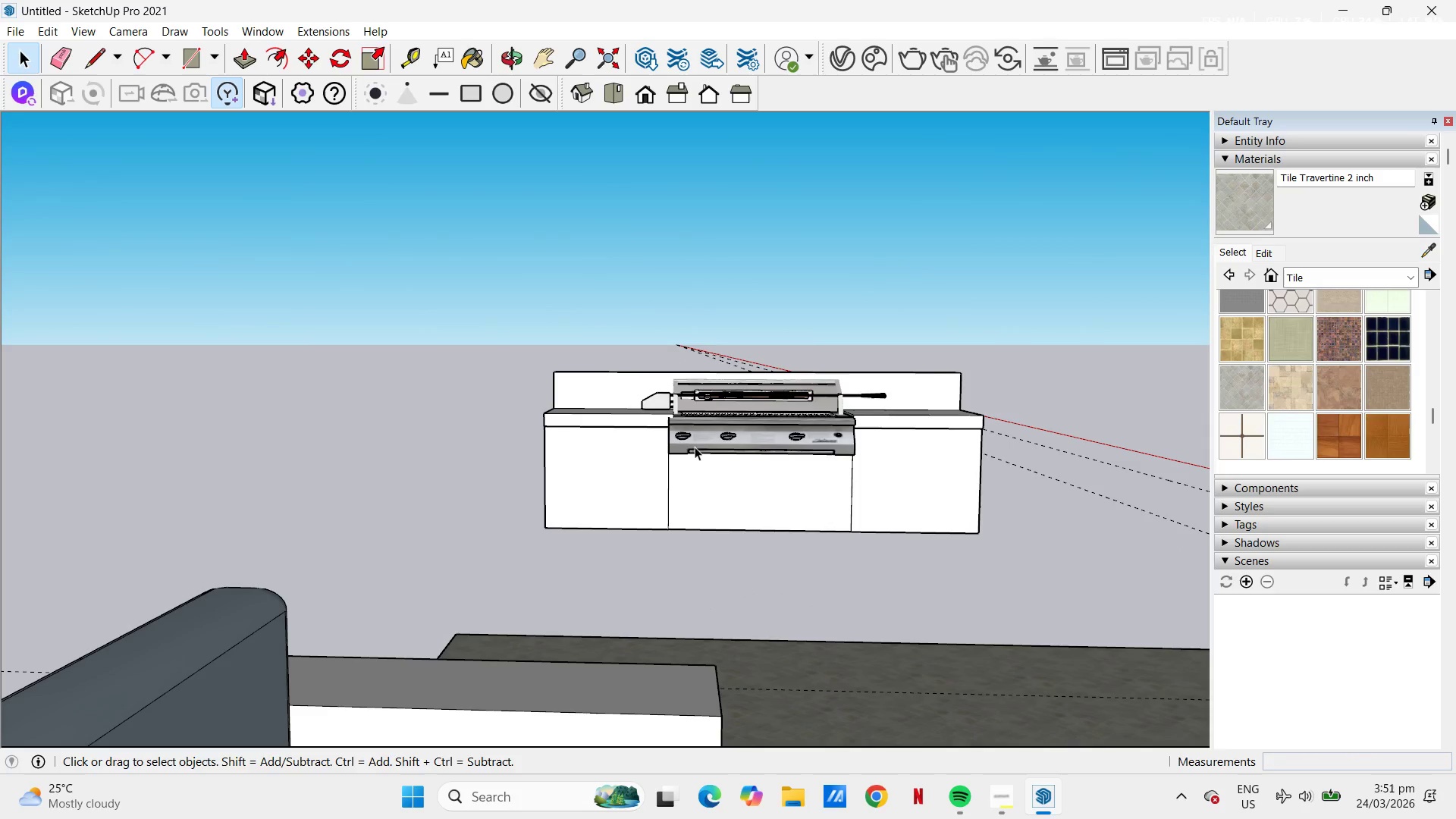 
scroll: coordinate [728, 450], scroll_direction: up, amount: 5.0
 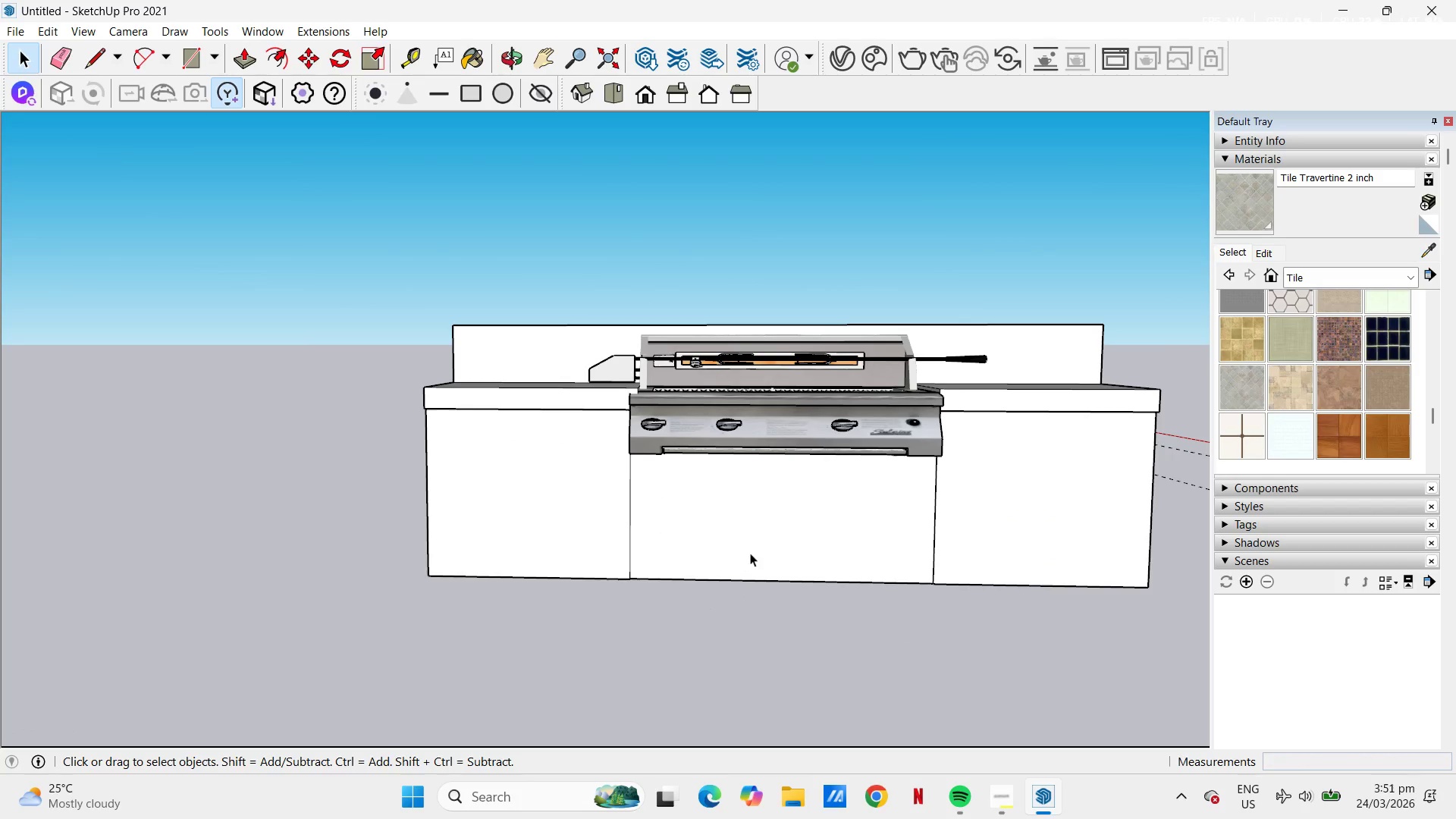 
scroll: coordinate [744, 535], scroll_direction: down, amount: 3.0
 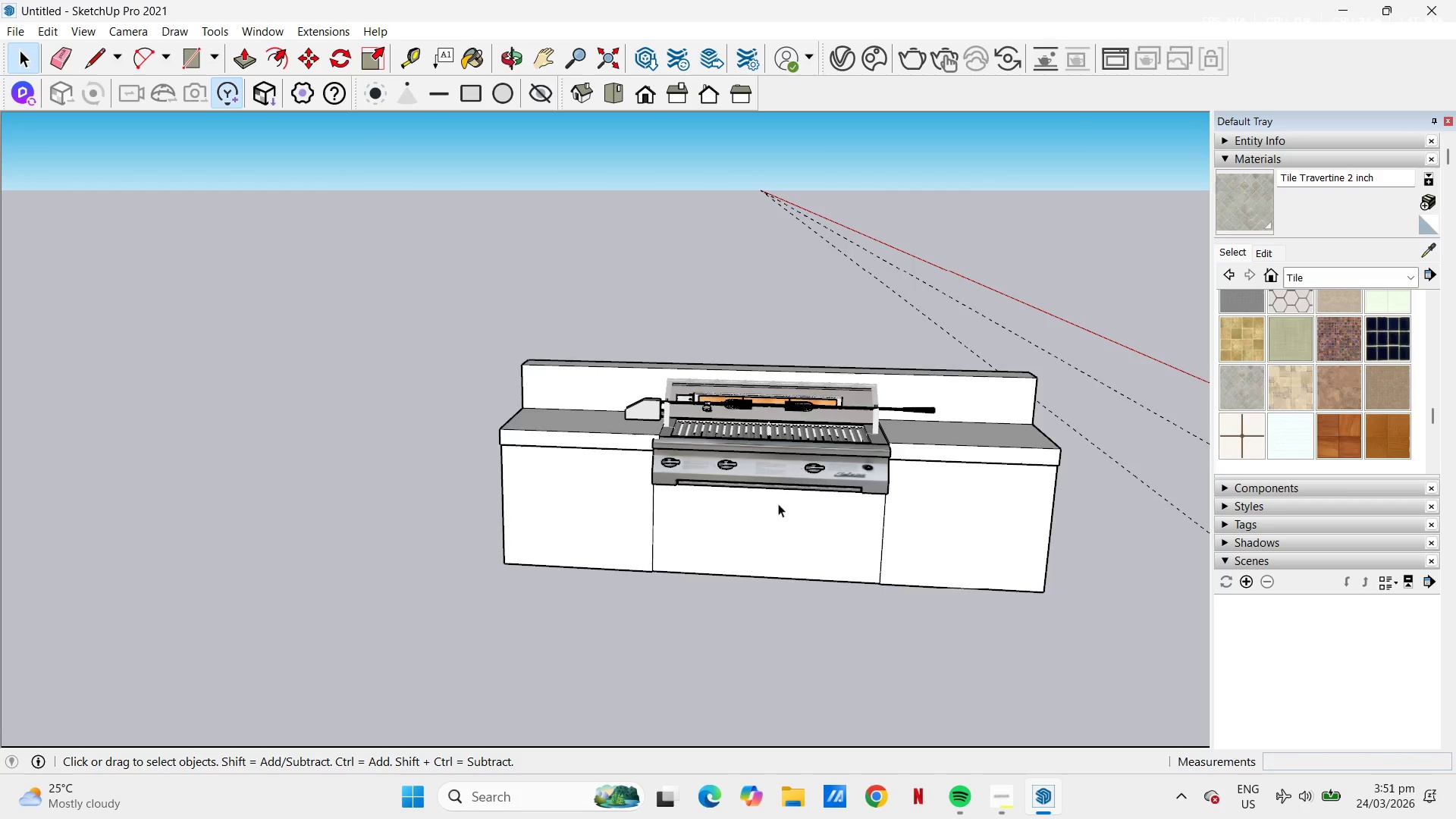 
key(Space)
 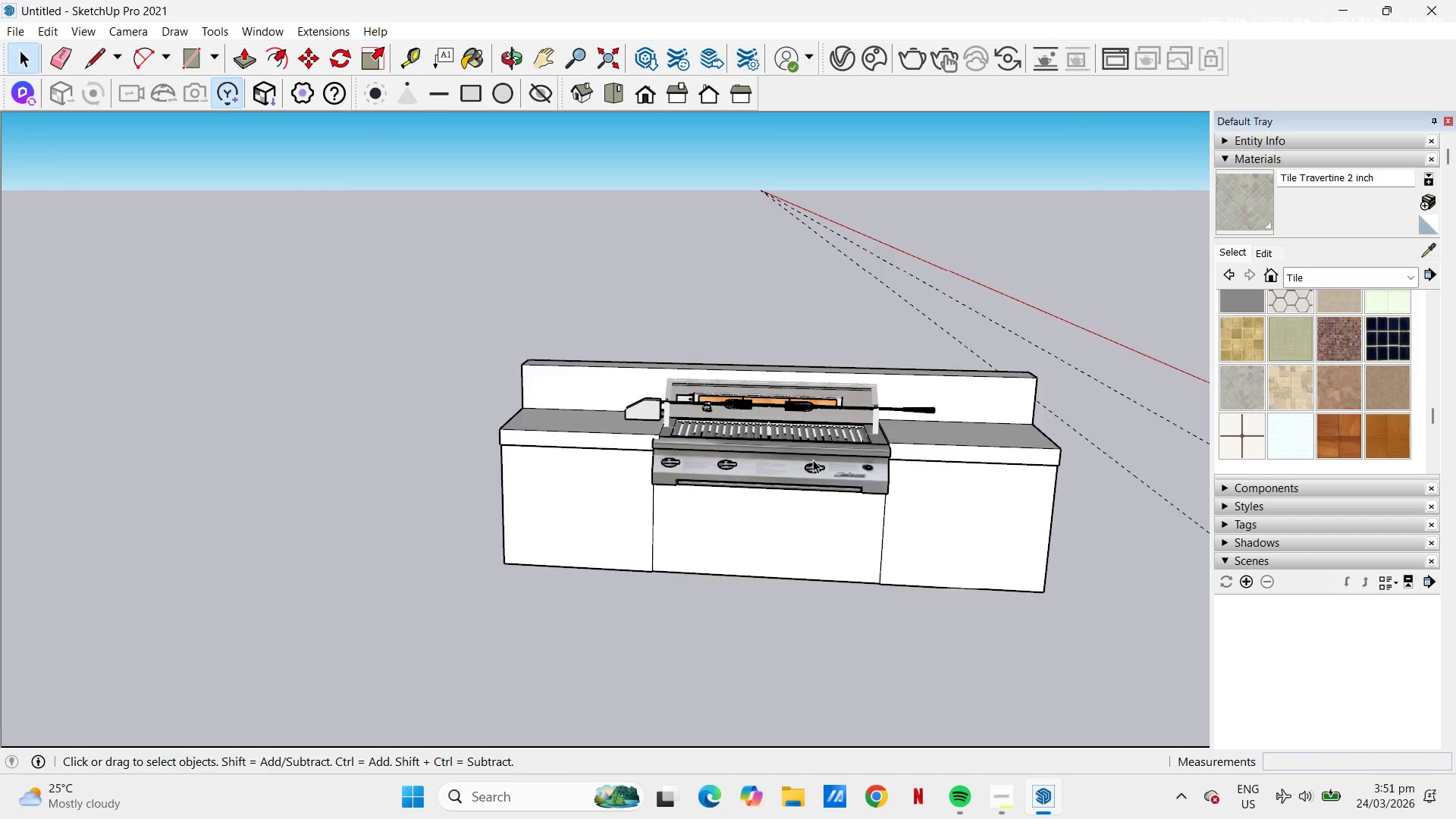 
scroll: coordinate [813, 460], scroll_direction: down, amount: 5.0
 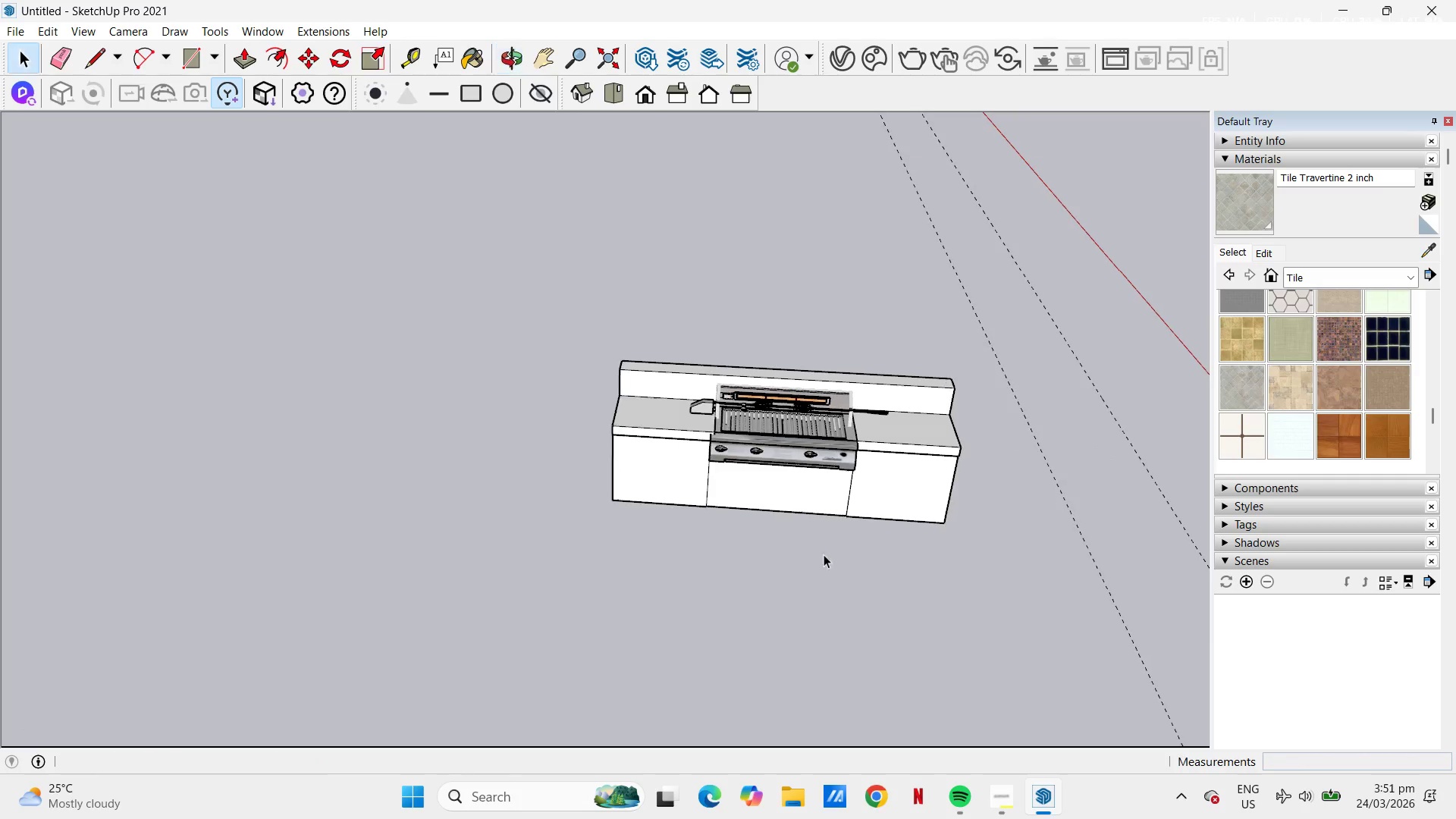 
left_click([915, 493])
 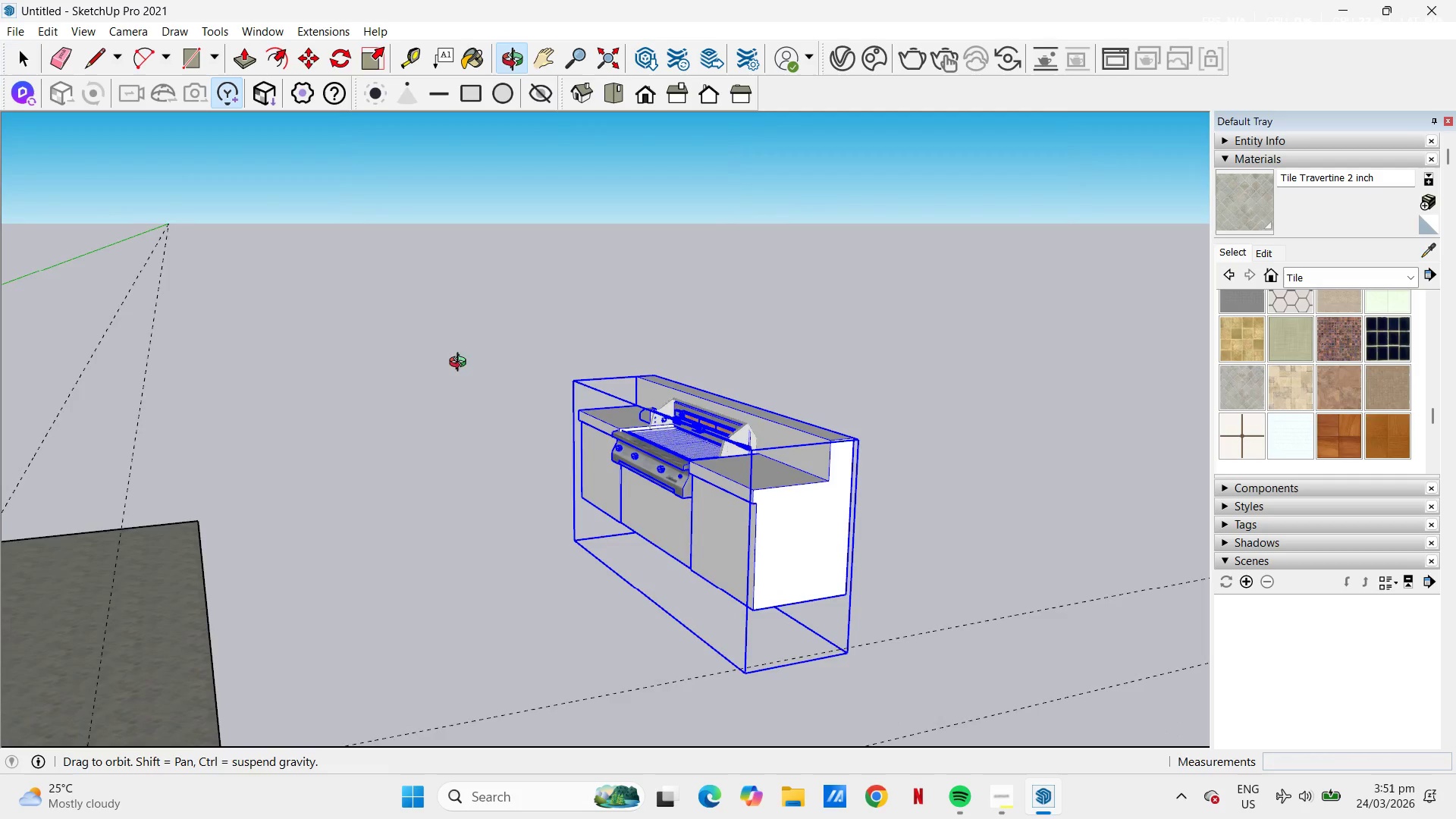 
right_click([872, 516])
 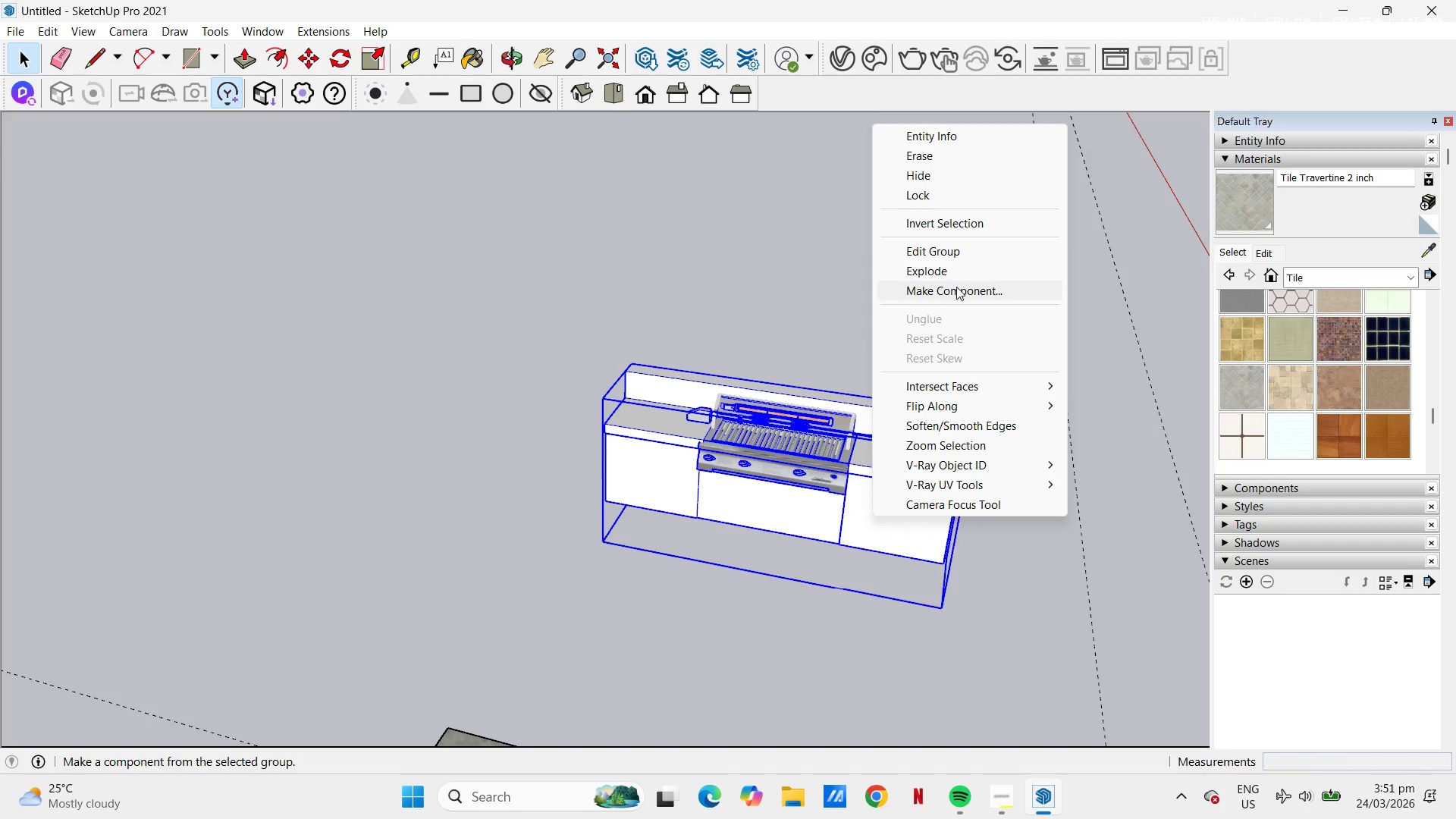 
left_click([956, 287])
 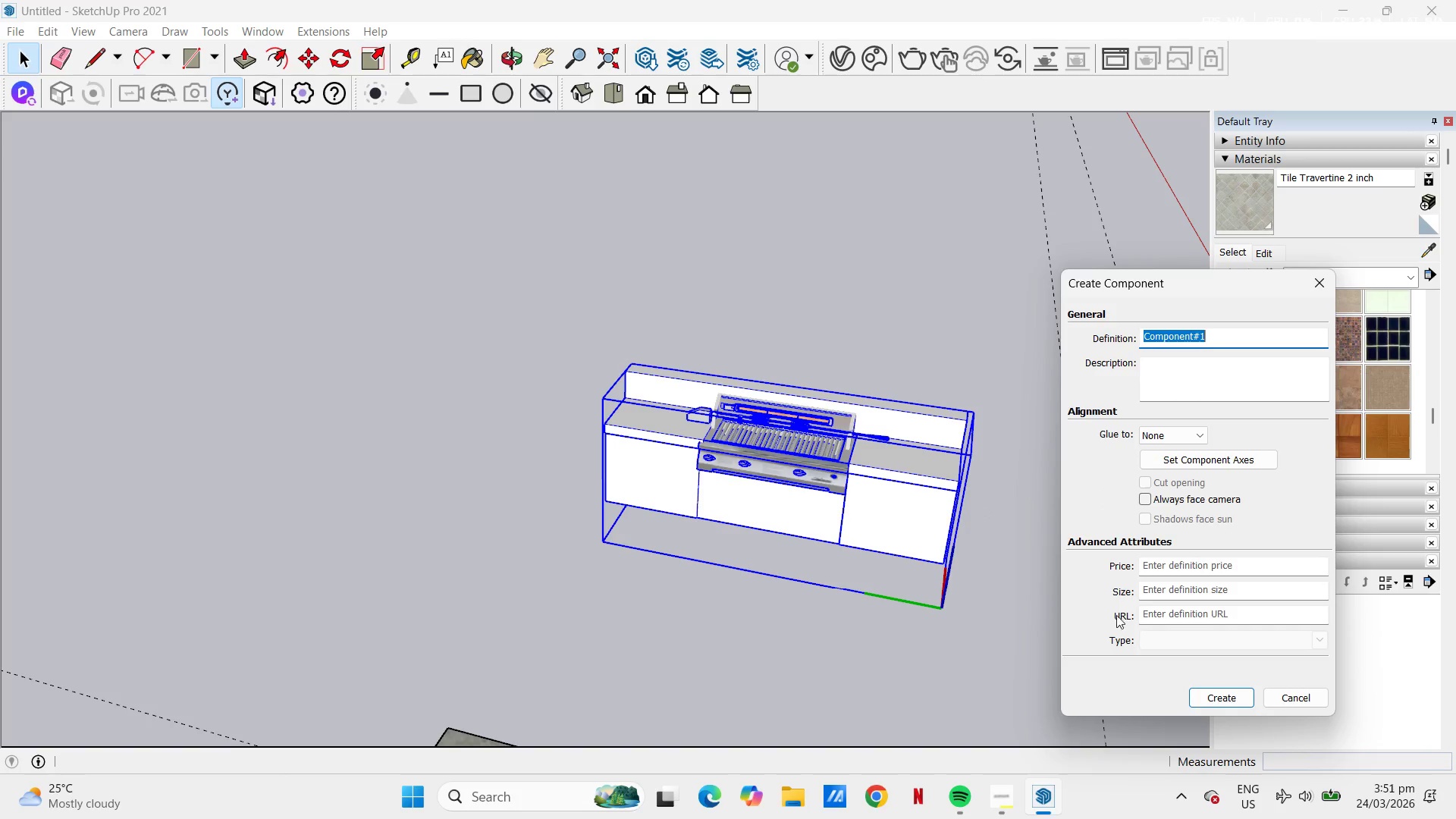 
type(g)
key(Backspace)
key(Backspace)
type(br)
key(Backspace)
type(bq grill)
 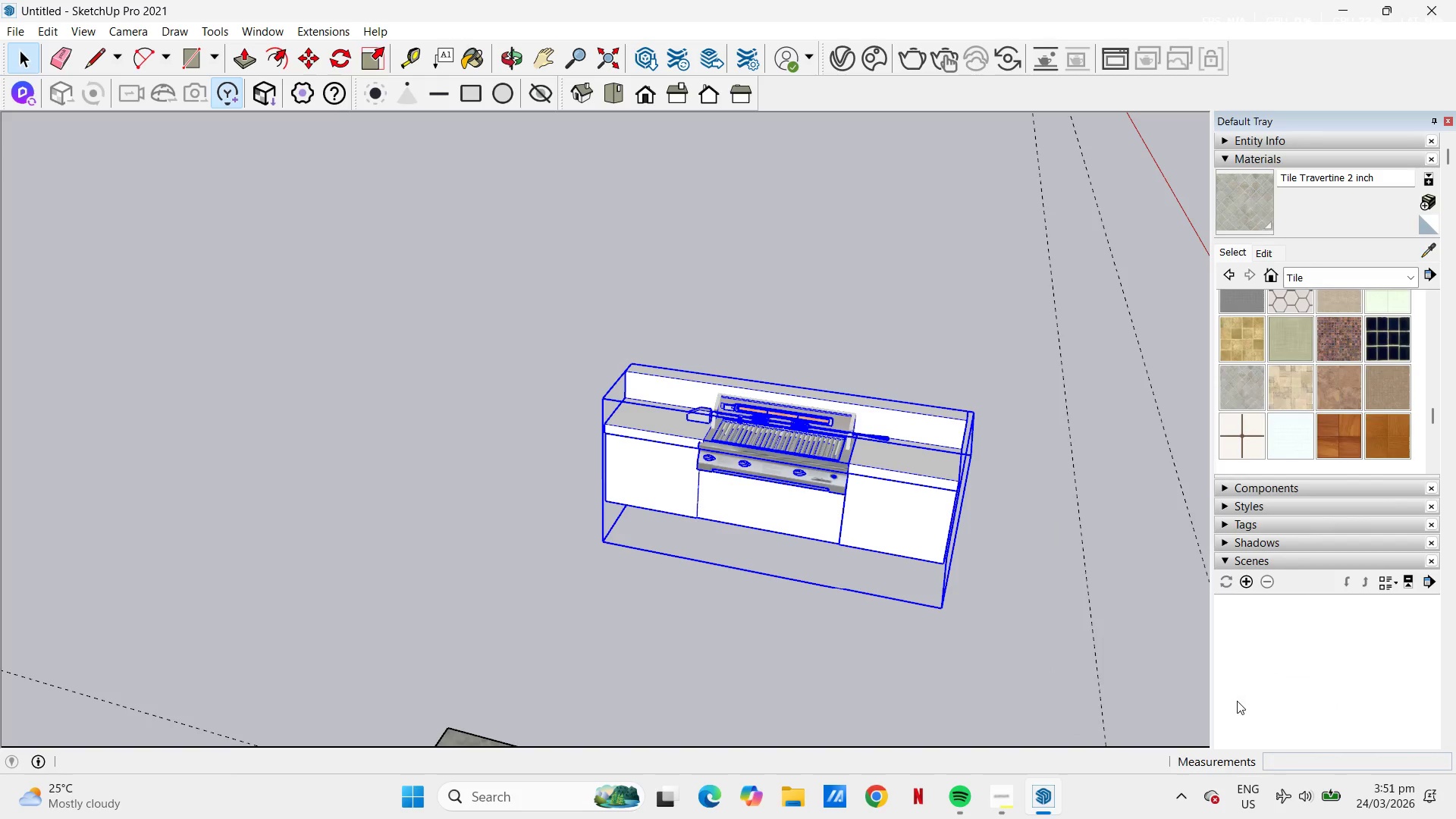 
key(M)
 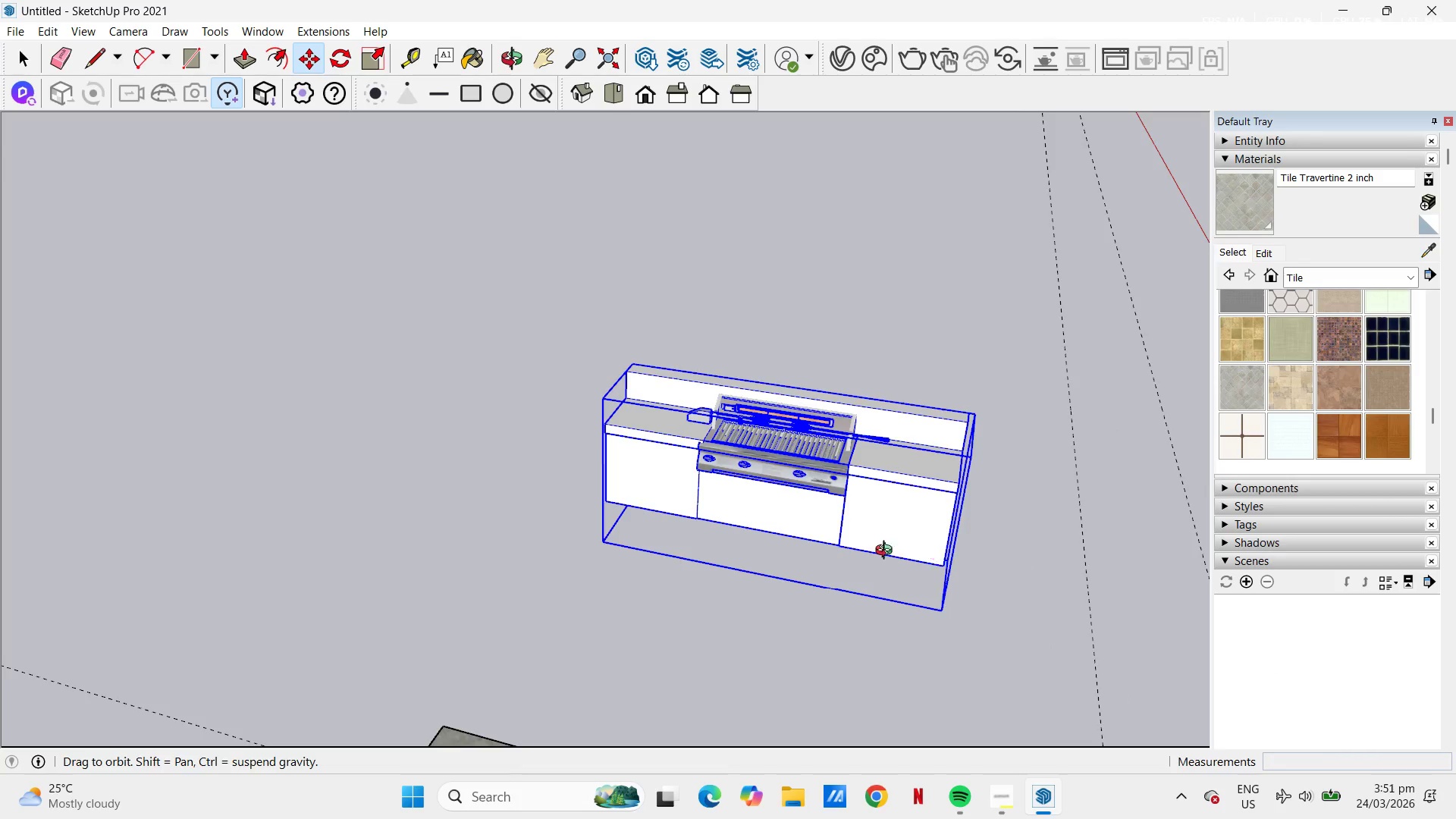 
scroll: coordinate [891, 551], scroll_direction: up, amount: 4.0
 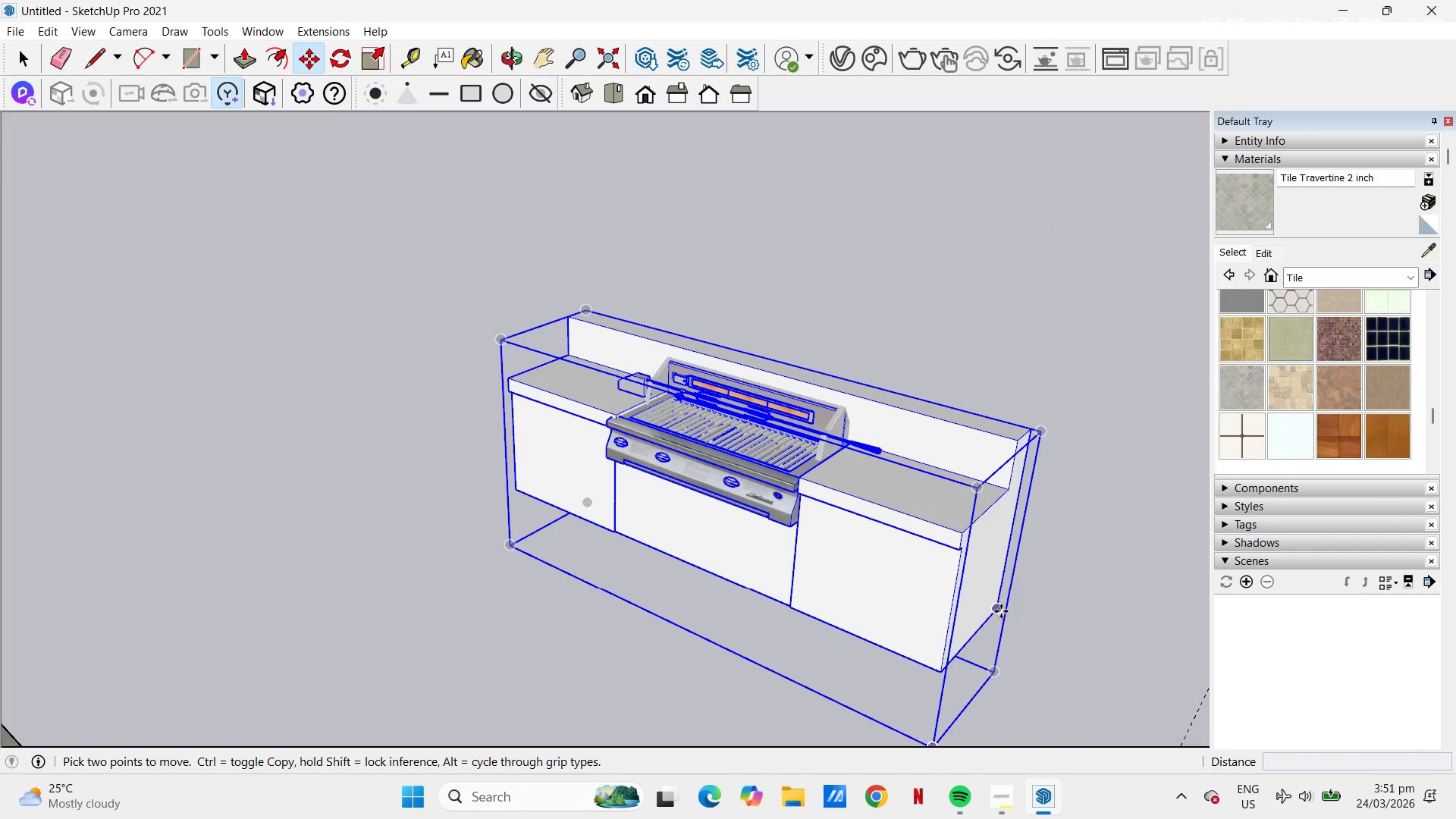 
left_click([1001, 611])
 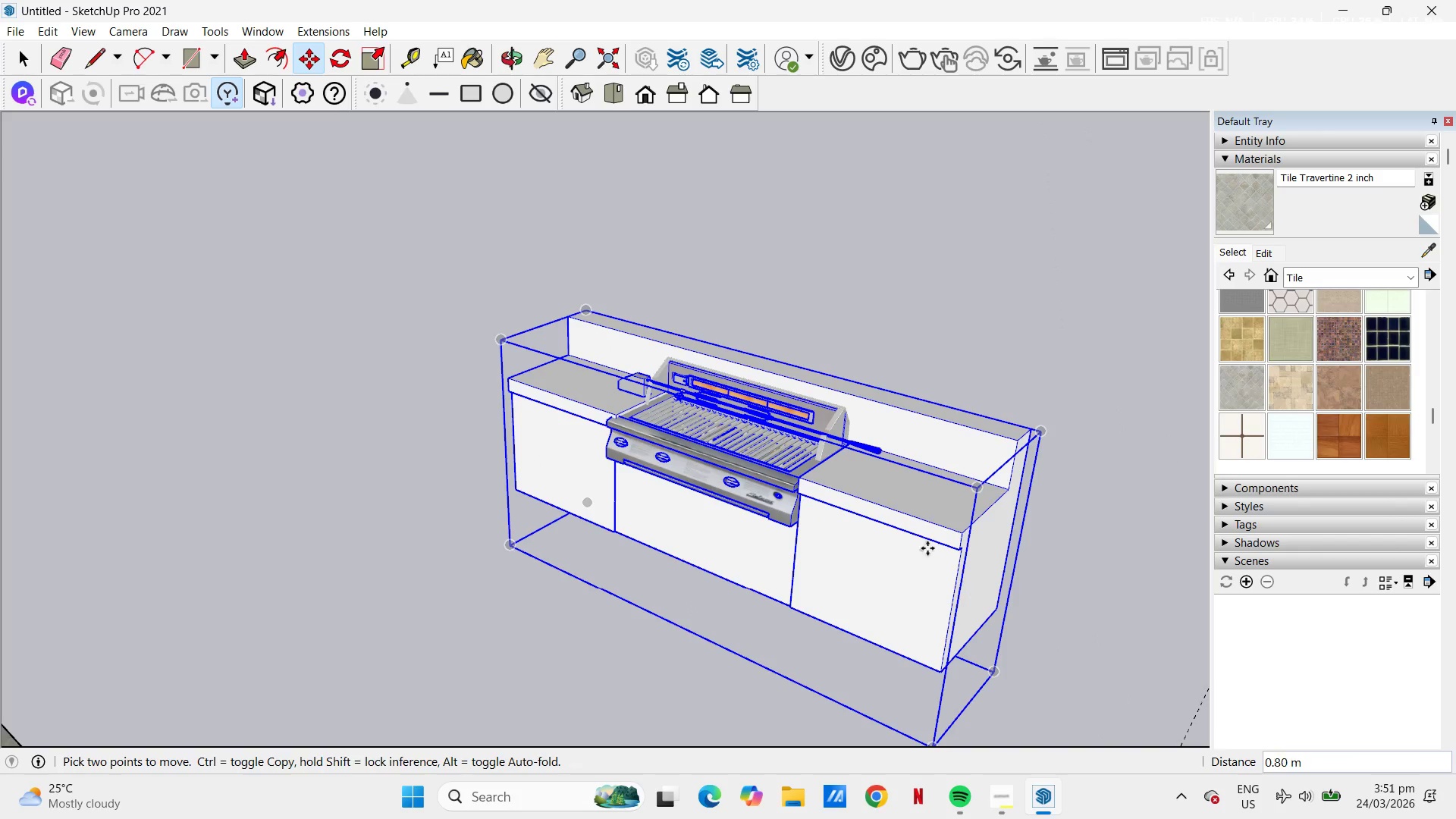 
scroll: coordinate [836, 563], scroll_direction: down, amount: 6.0
 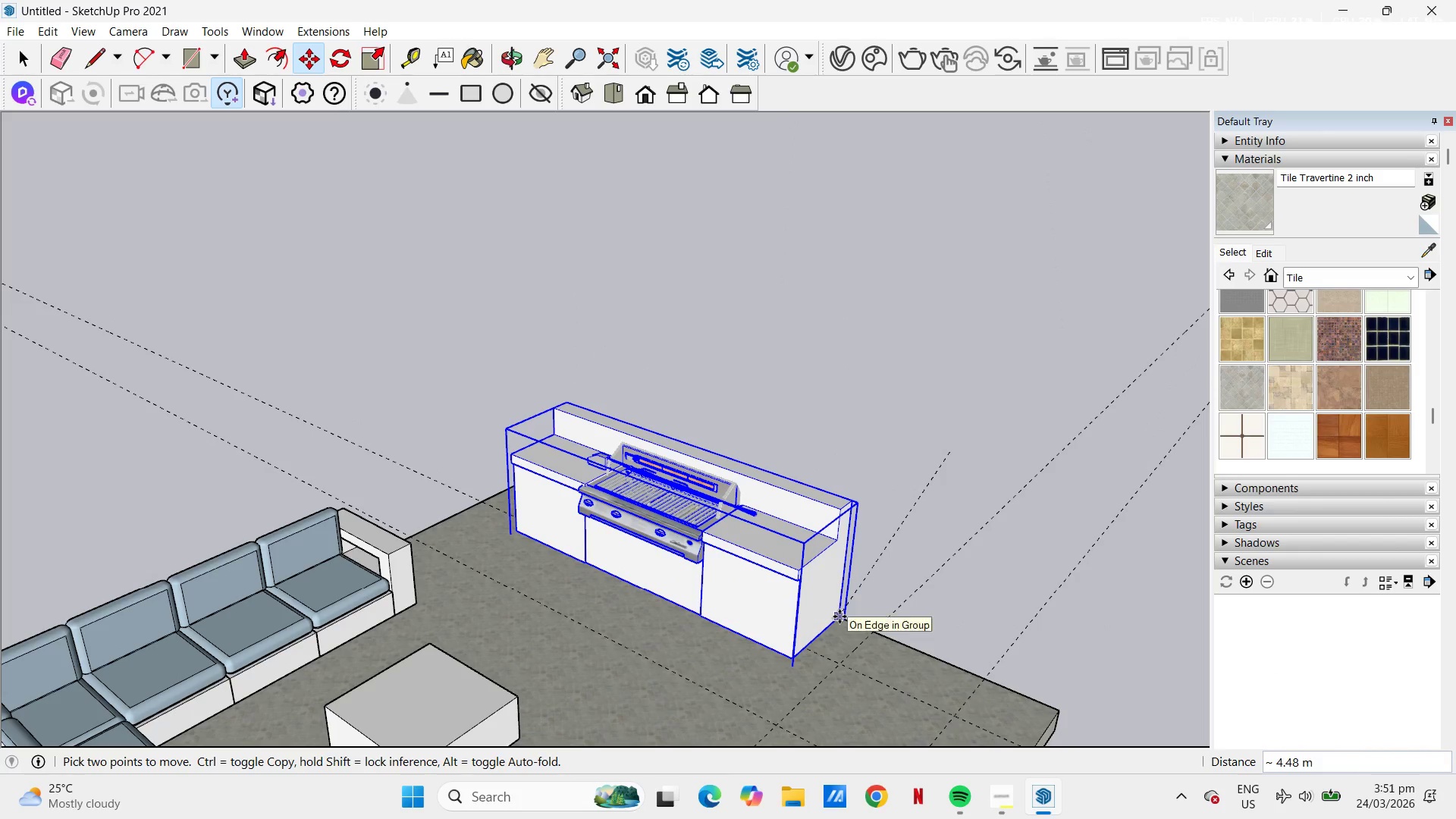 
left_click([839, 617])
 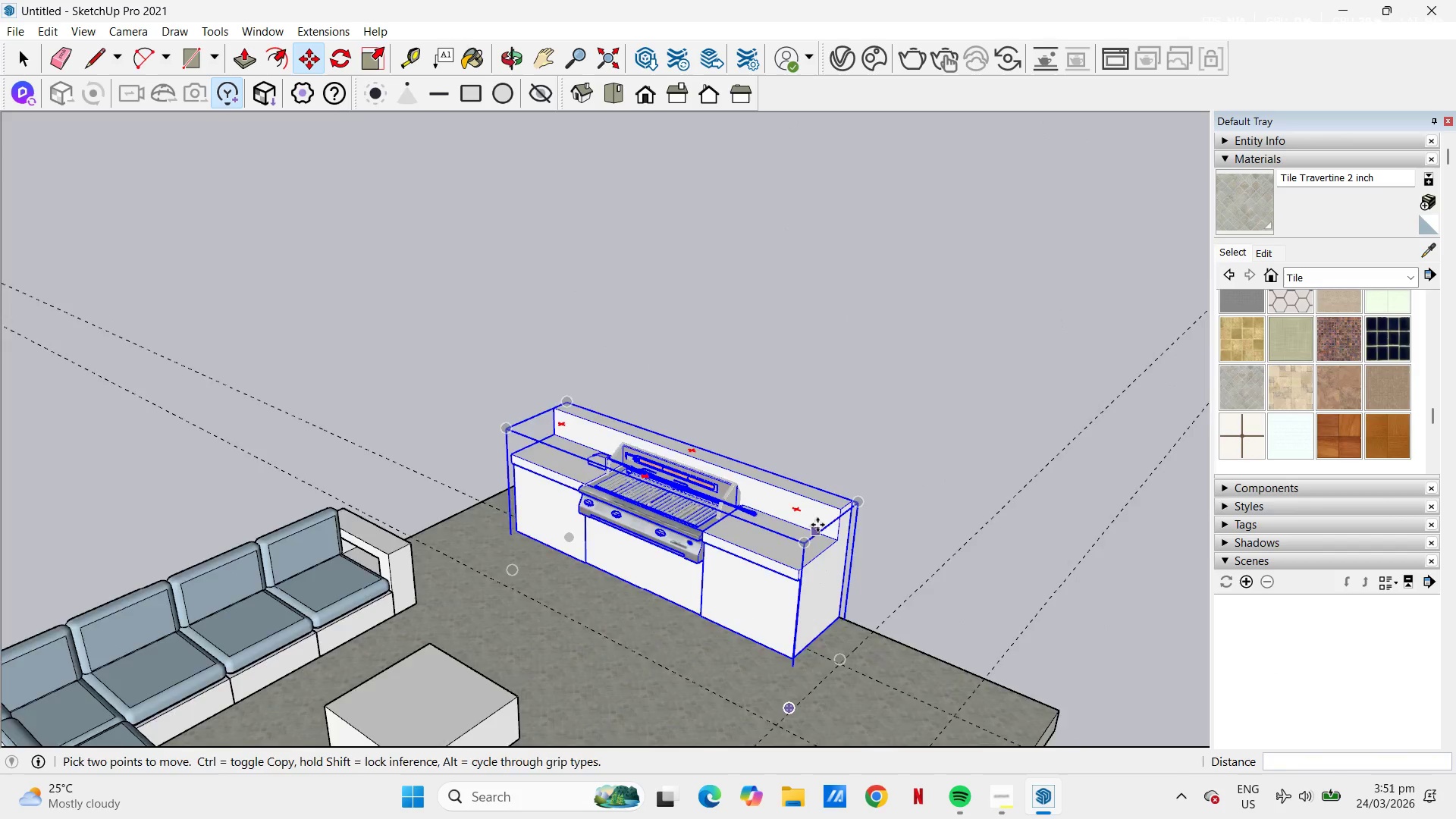 
scroll: coordinate [806, 534], scroll_direction: down, amount: 6.0
 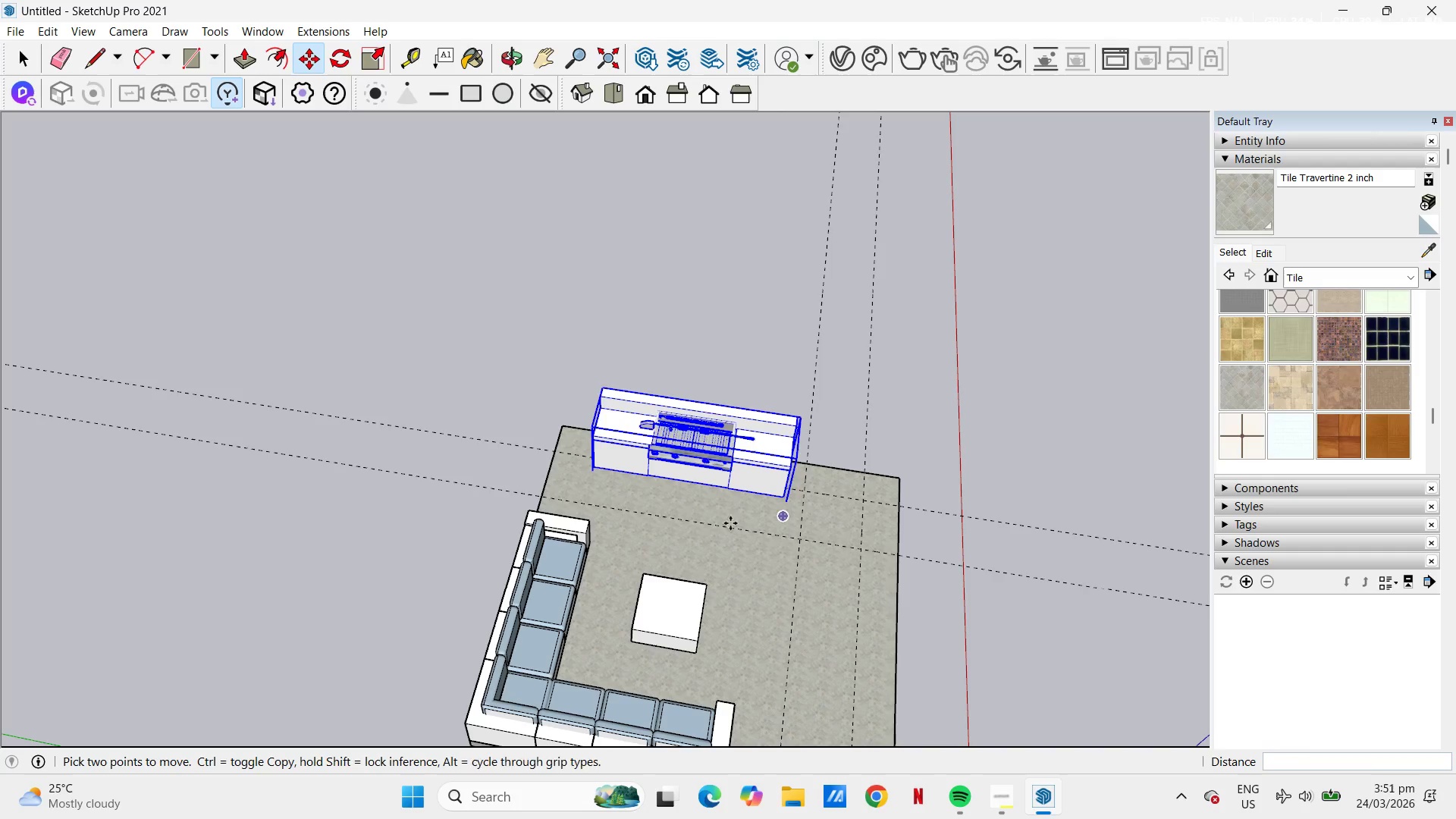 
scroll: coordinate [513, 461], scroll_direction: up, amount: 10.0
 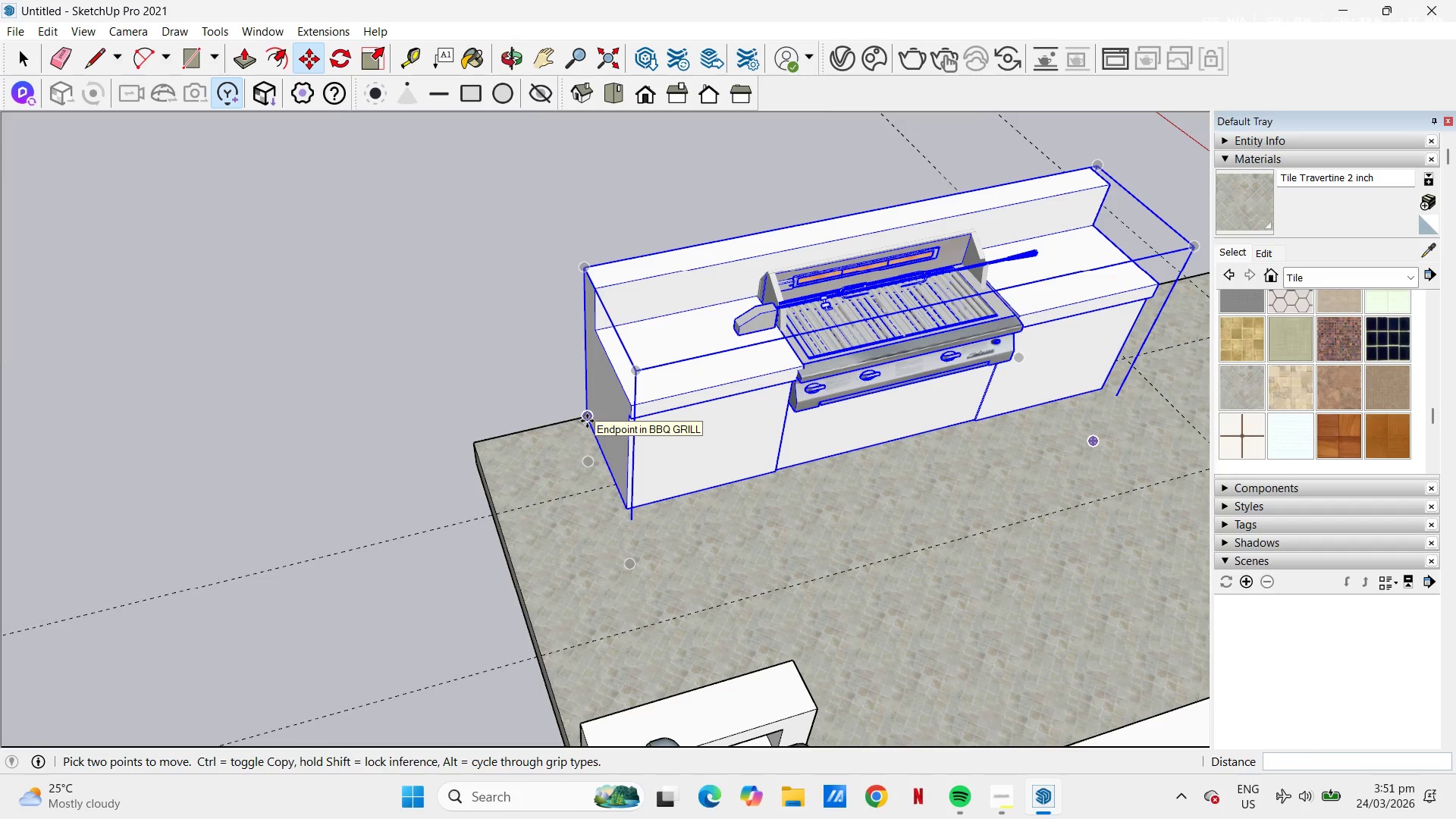 
left_click([587, 421])
 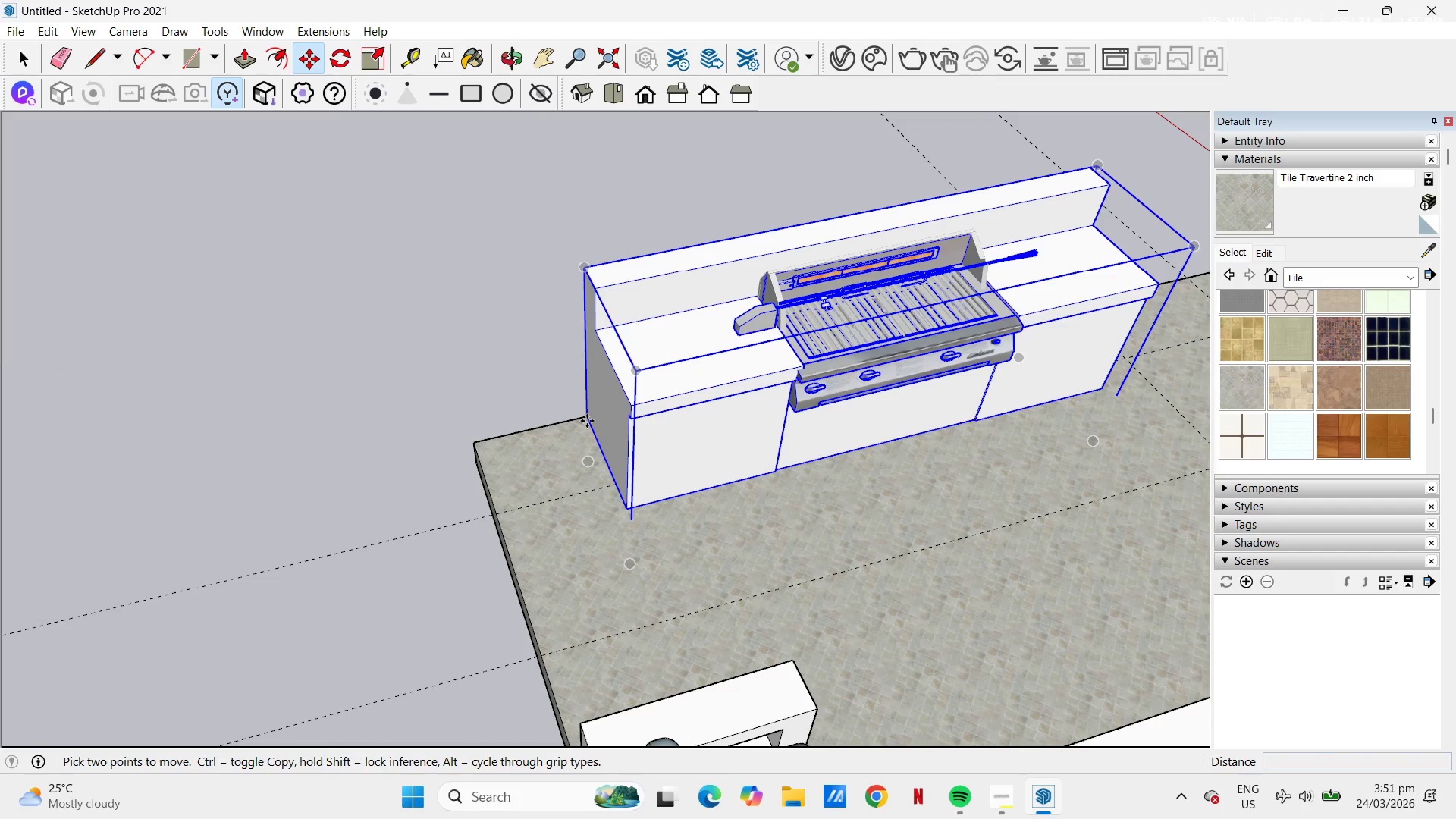 
key(Space)
 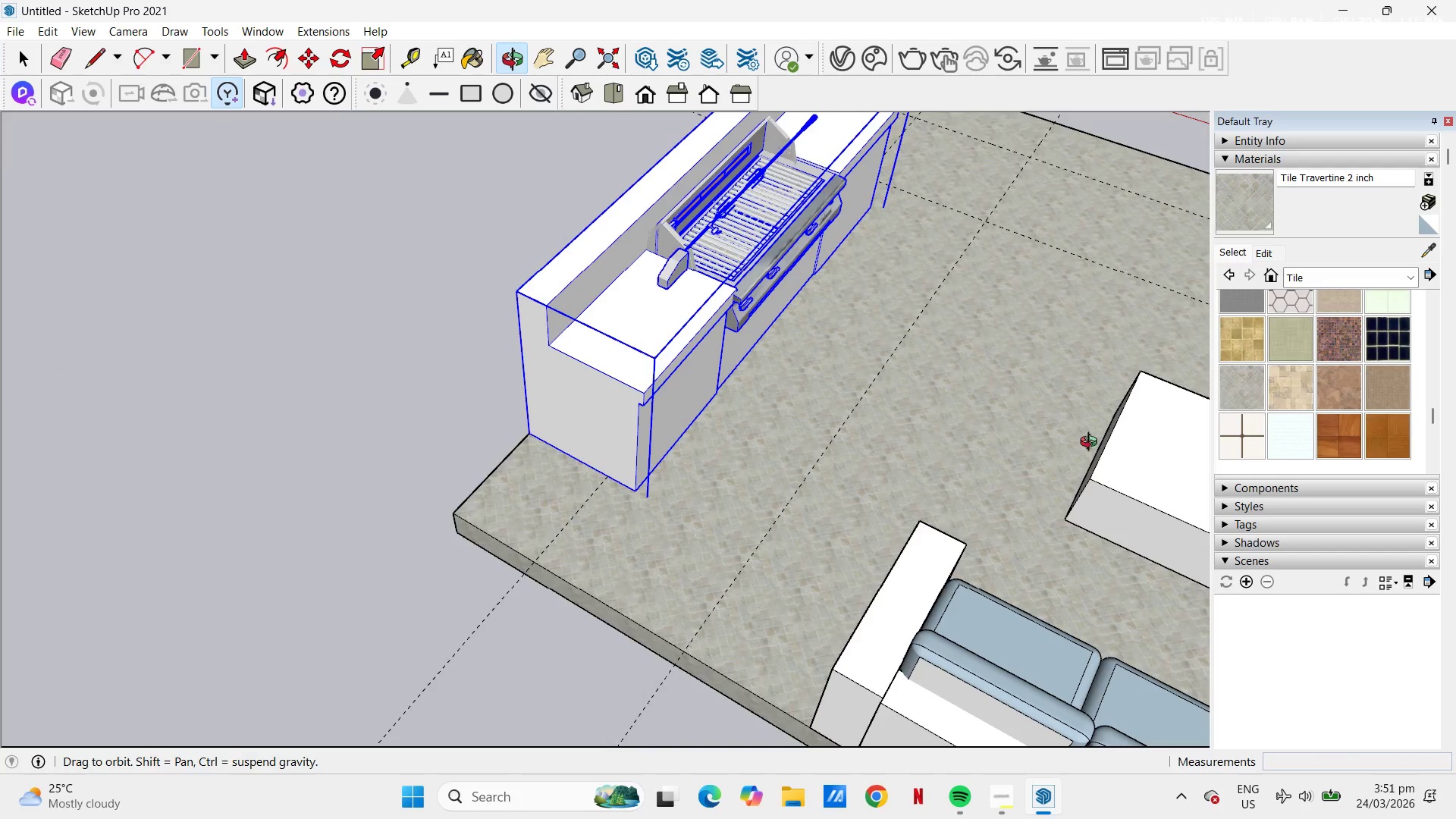 
scroll: coordinate [704, 378], scroll_direction: down, amount: 8.0
 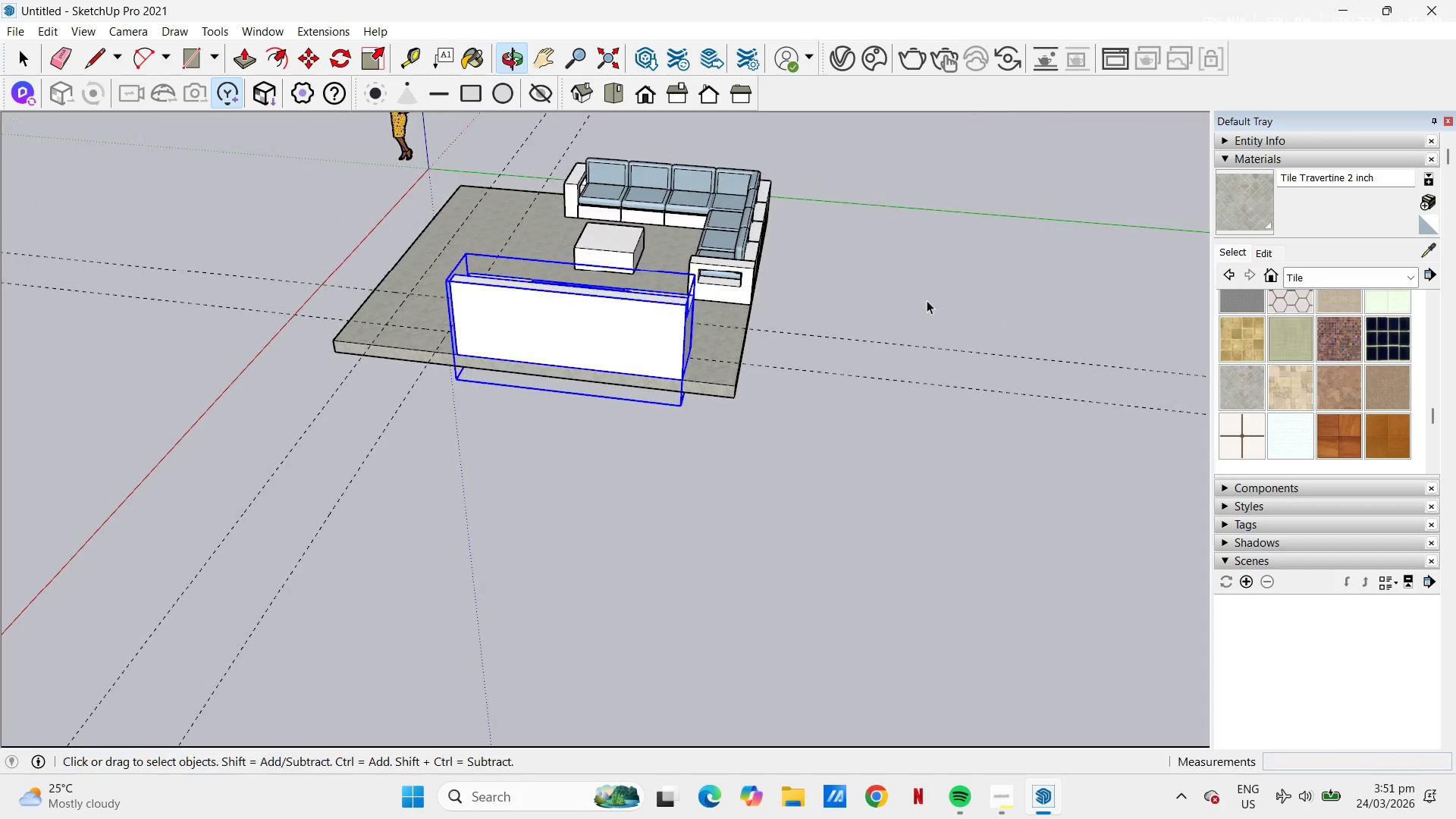 
scroll: coordinate [556, 356], scroll_direction: up, amount: 4.0
 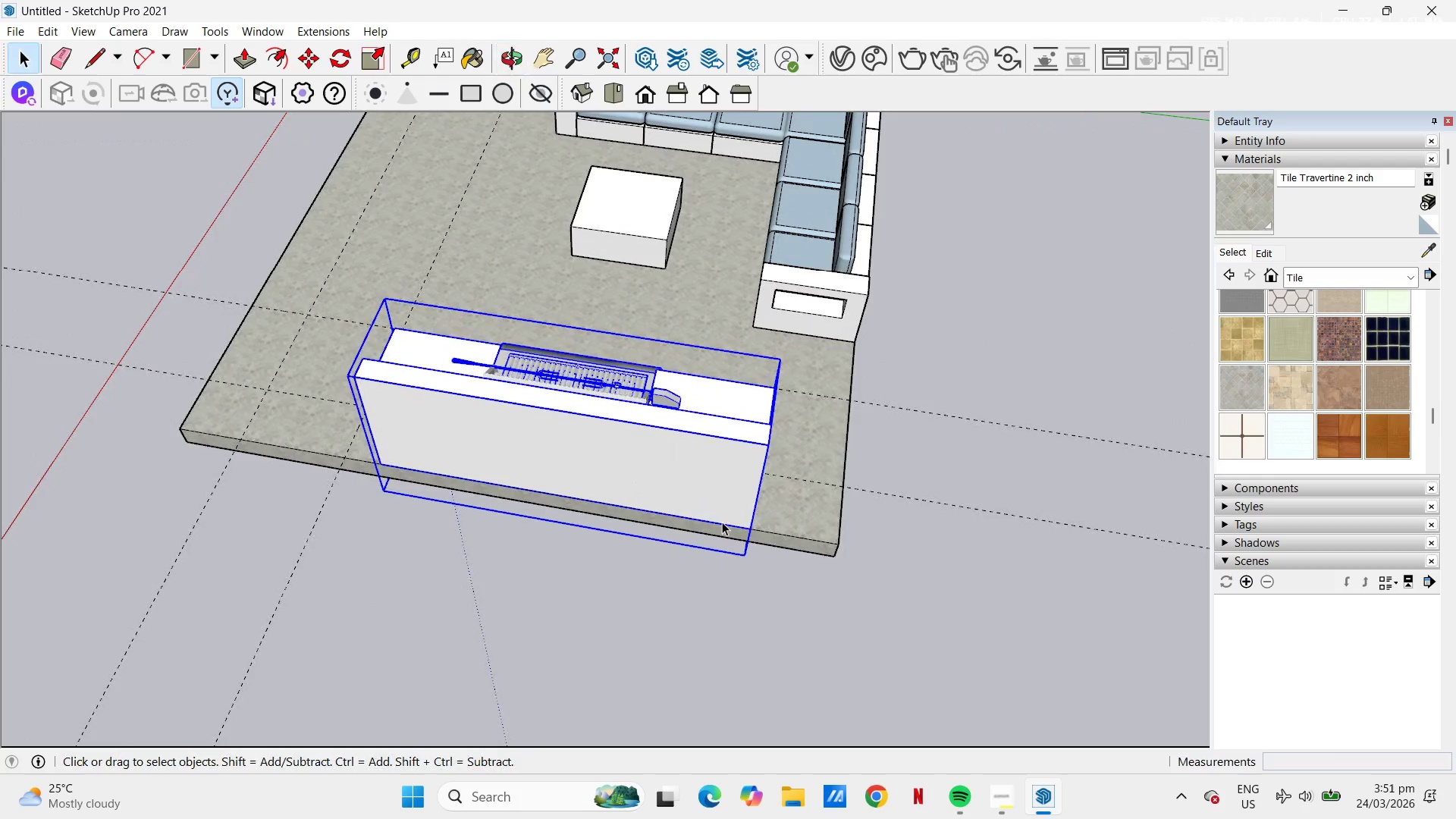 
key(M)
 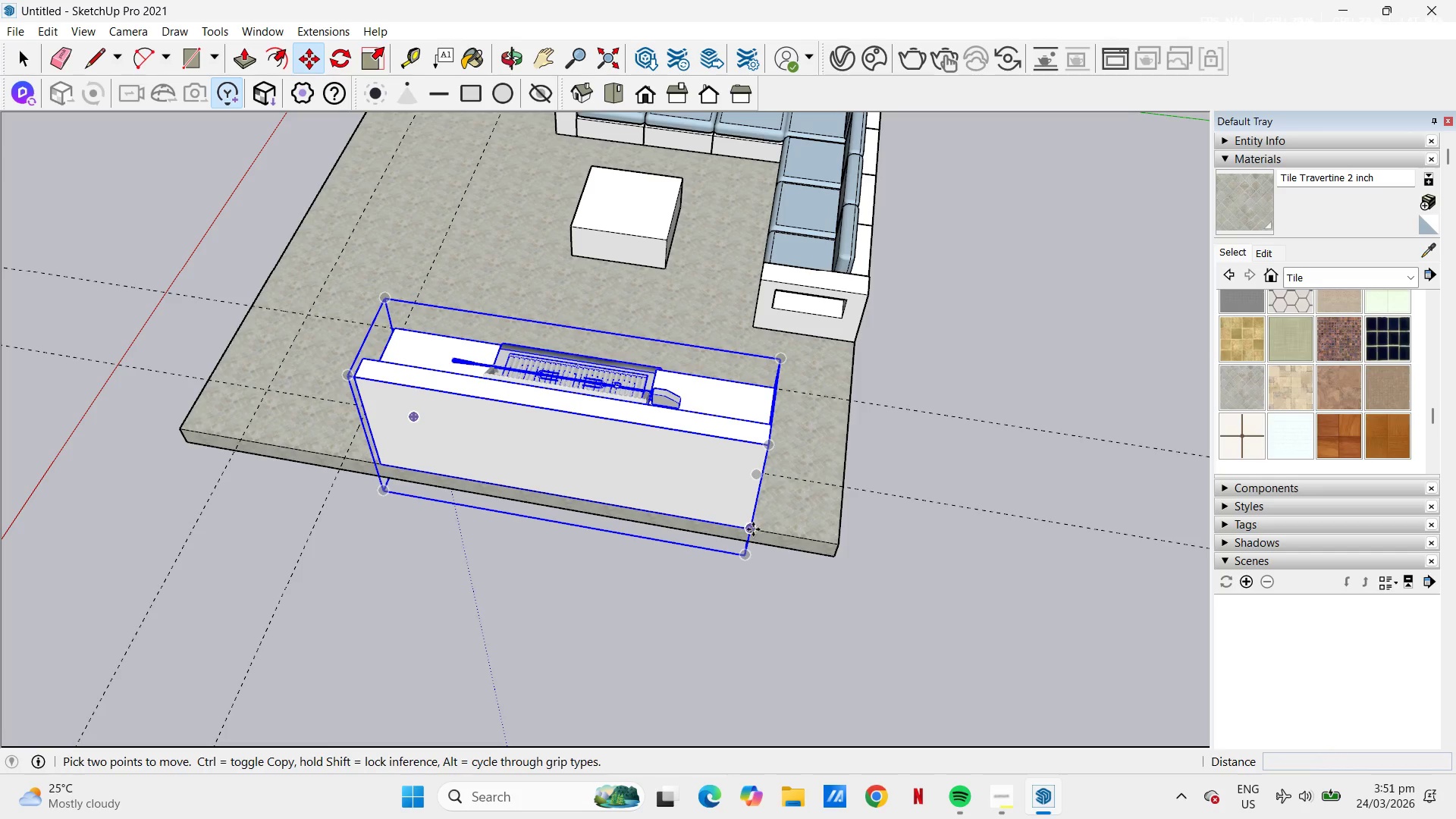 
left_click([748, 528])
 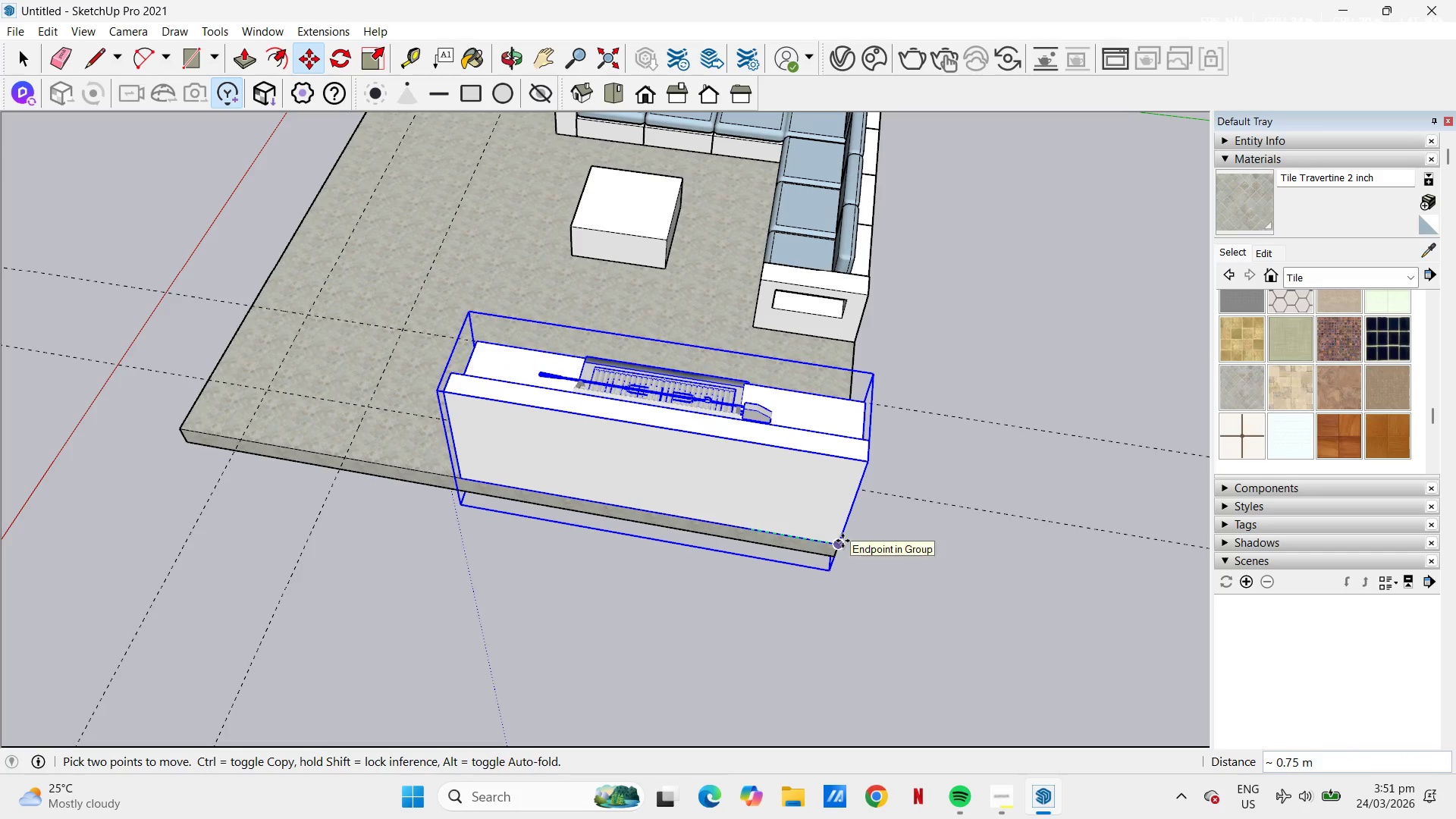 
left_click([841, 541])
 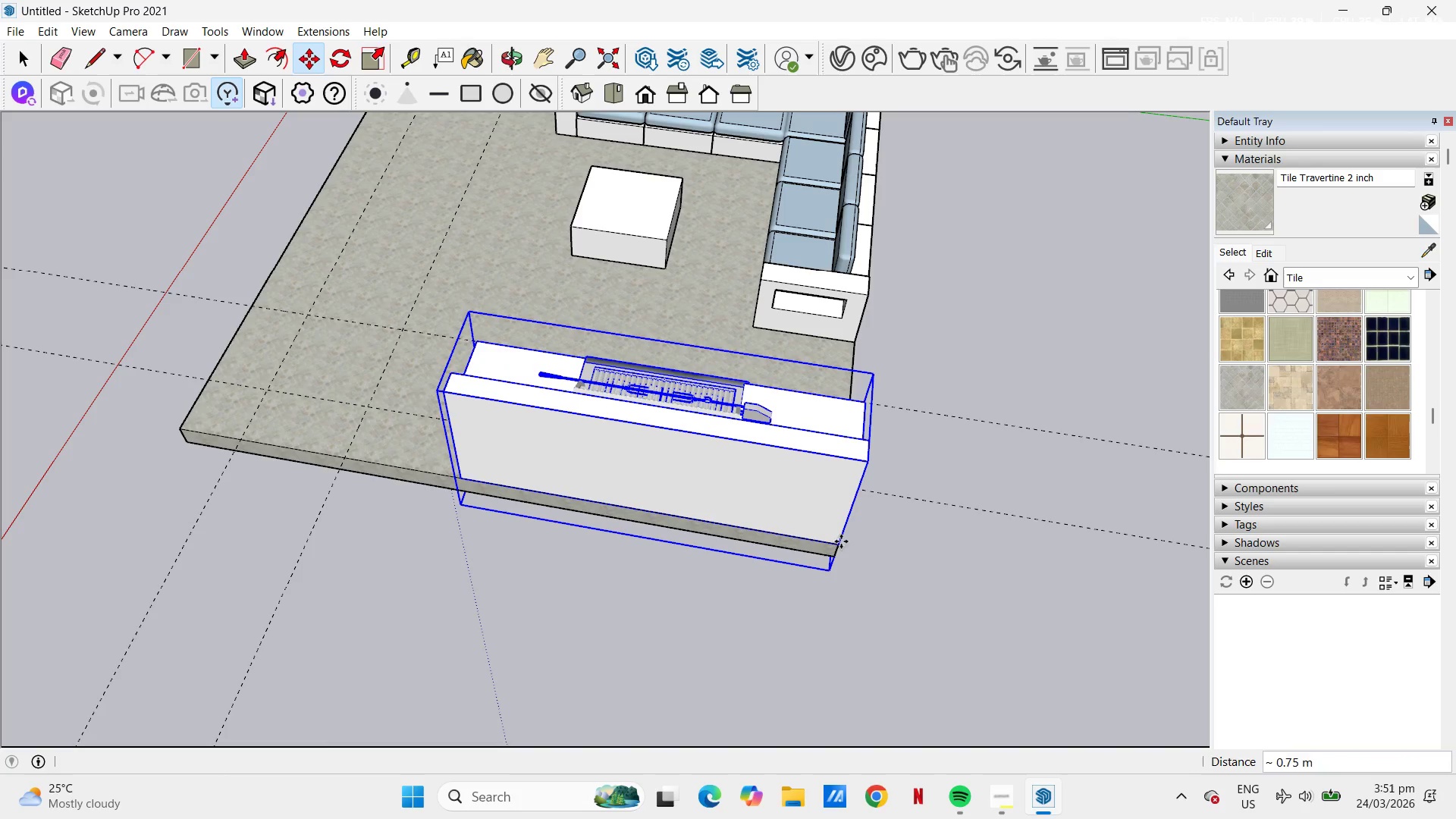 
hold_key(key=Space, duration=9.95)
 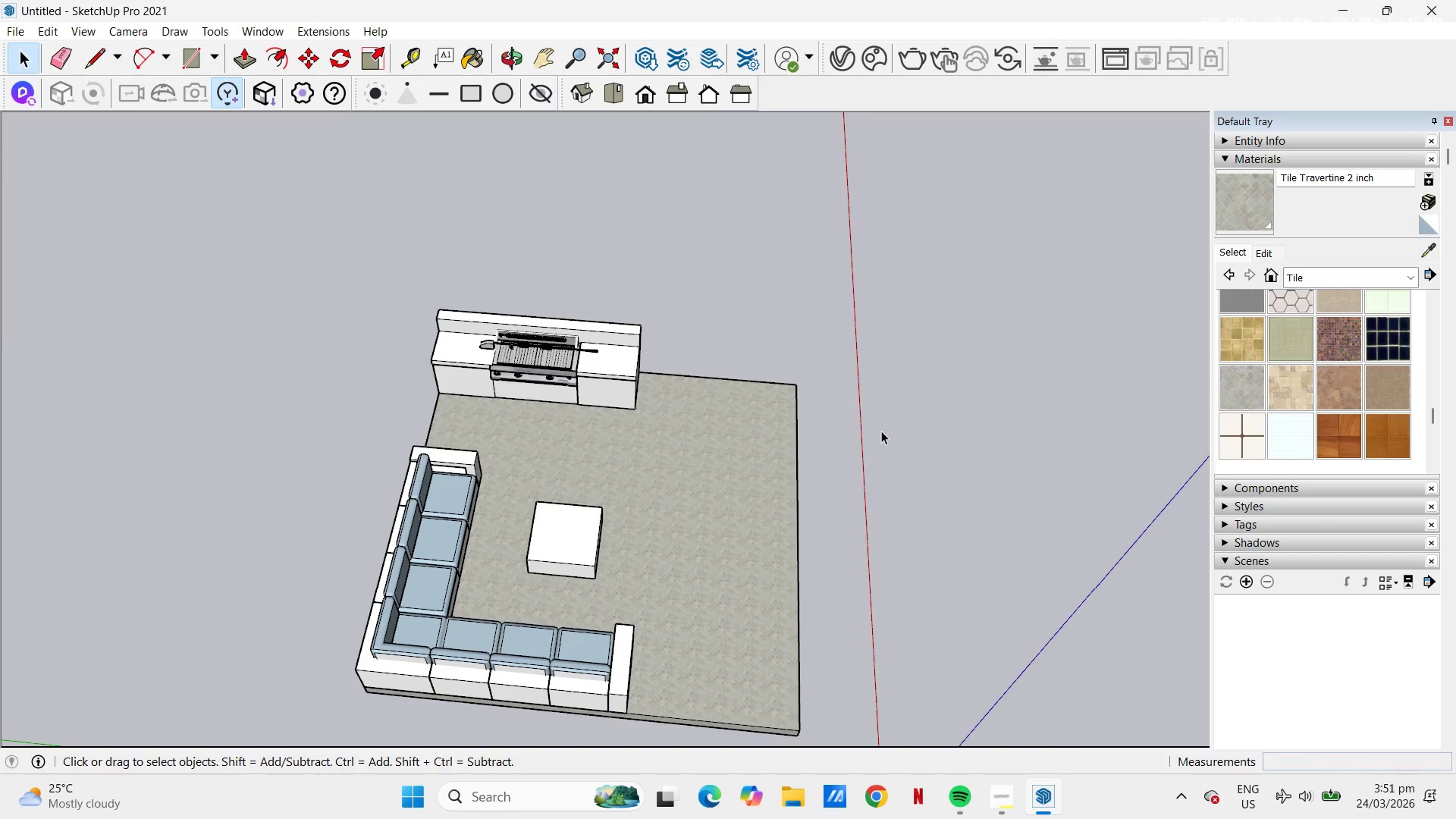 
double_click([920, 540])
 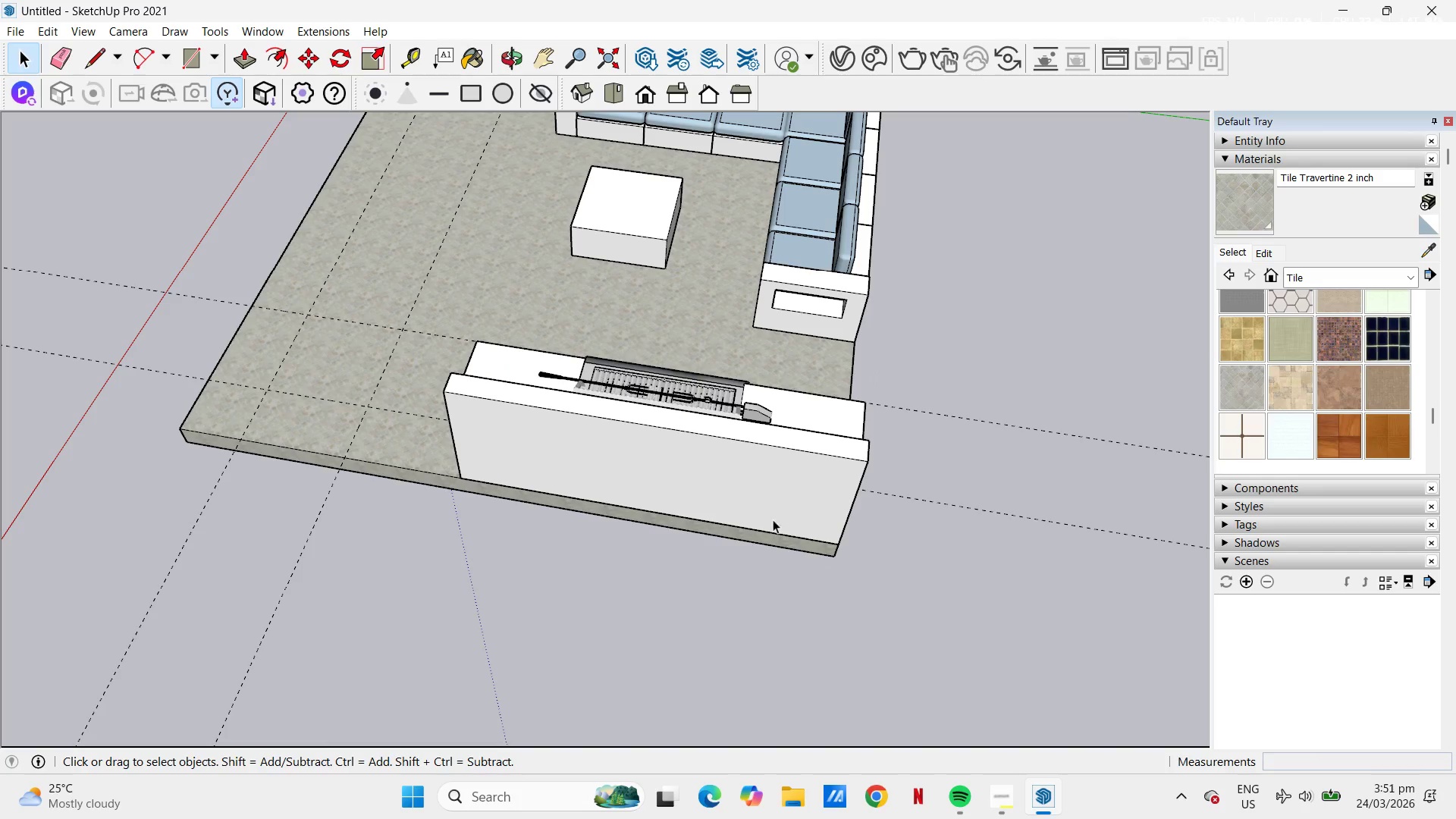 
scroll: coordinate [790, 392], scroll_direction: down, amount: 7.0
 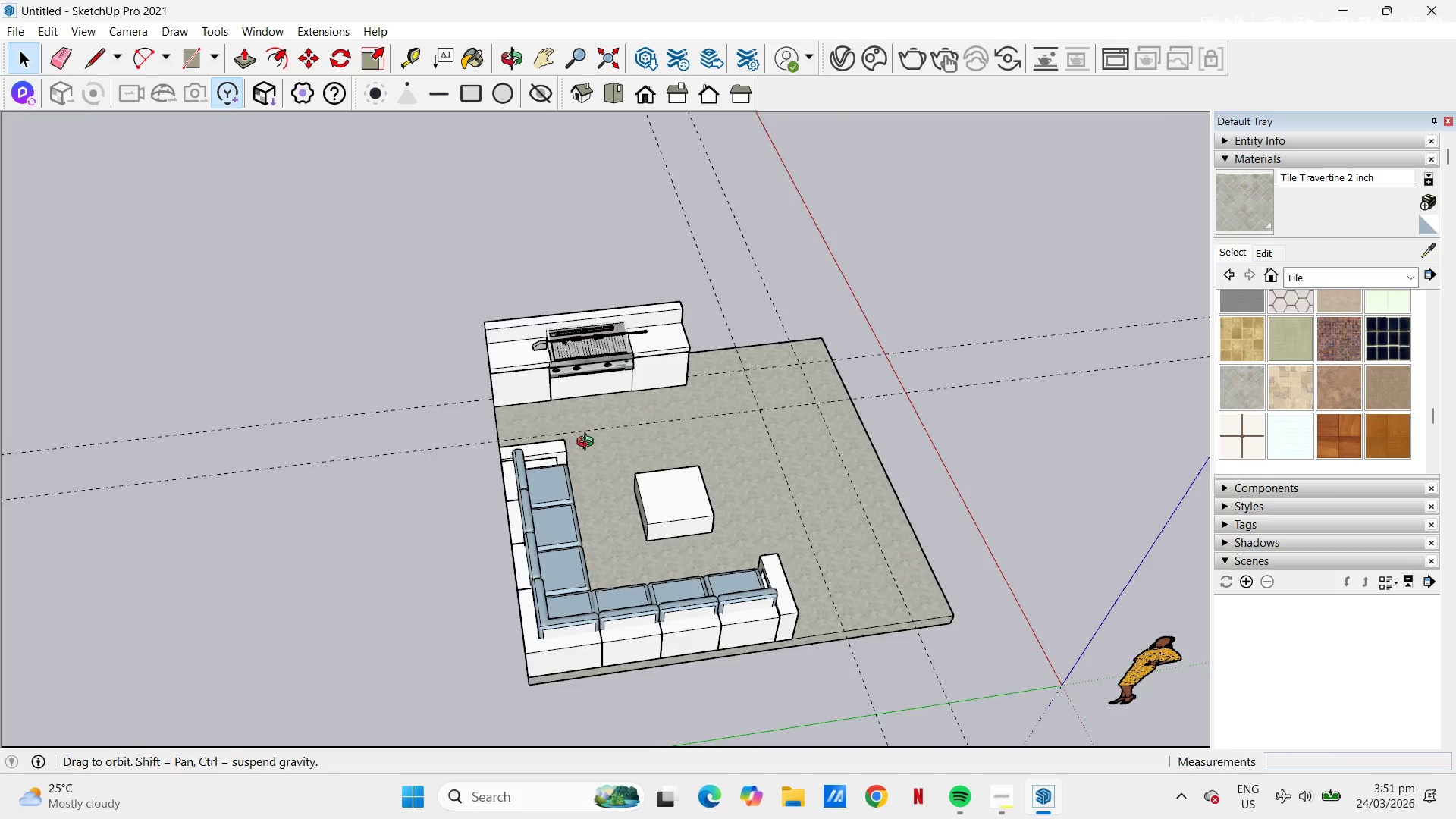 
key(H)
 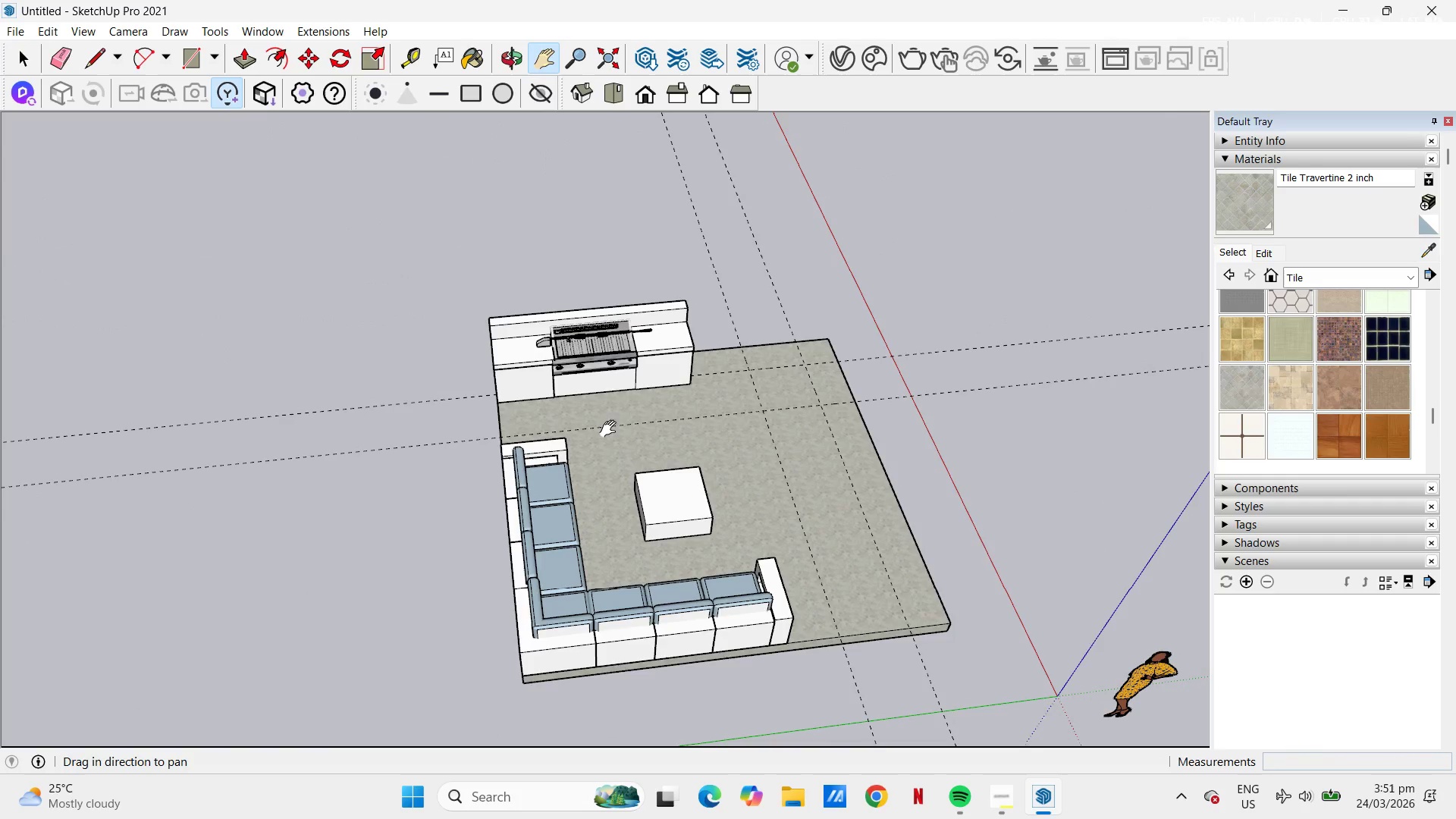 
left_click_drag(start_coordinate=[612, 428], to_coordinate=[534, 483])
 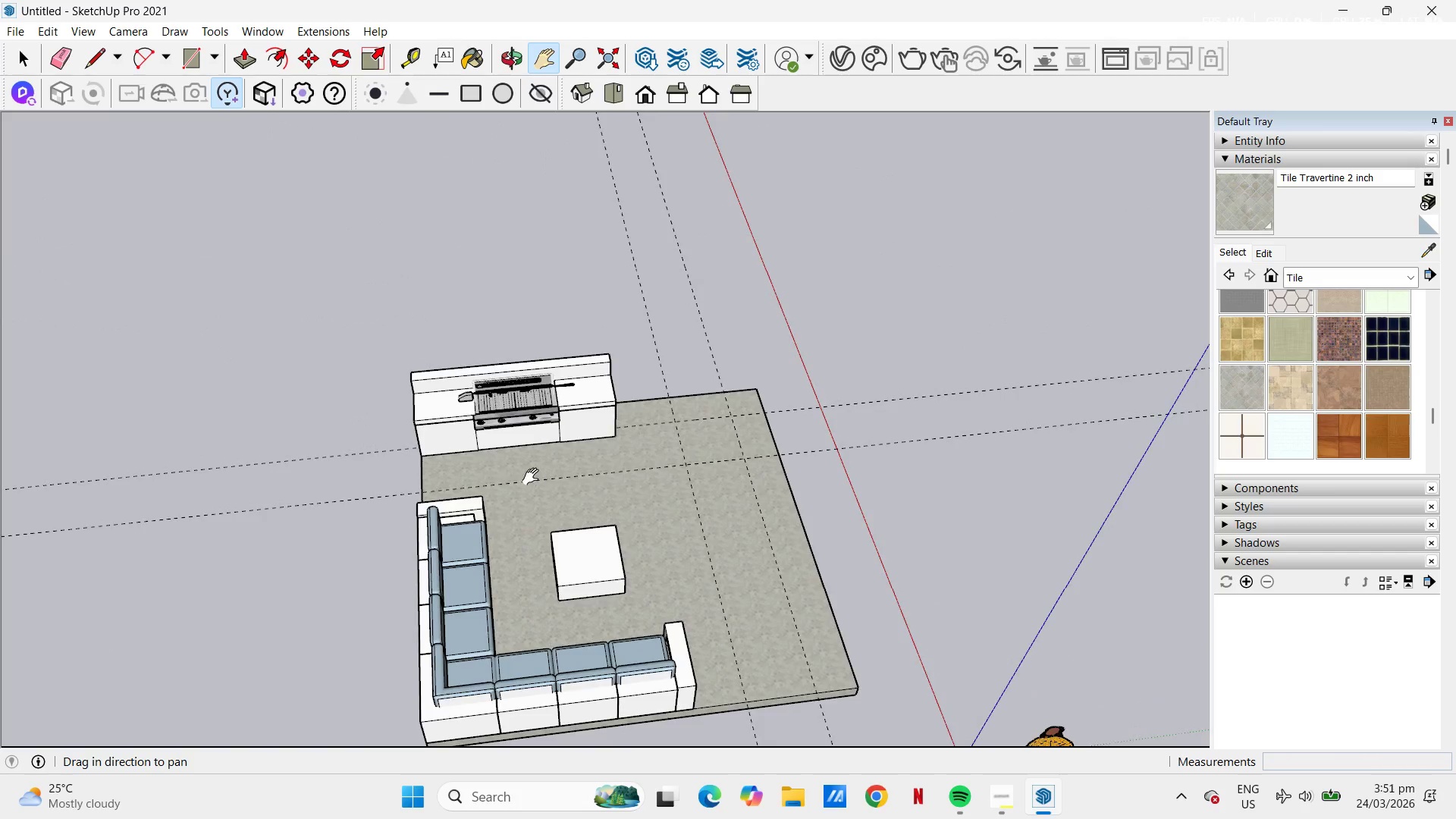 
scroll: coordinate [538, 470], scroll_direction: up, amount: 4.0
 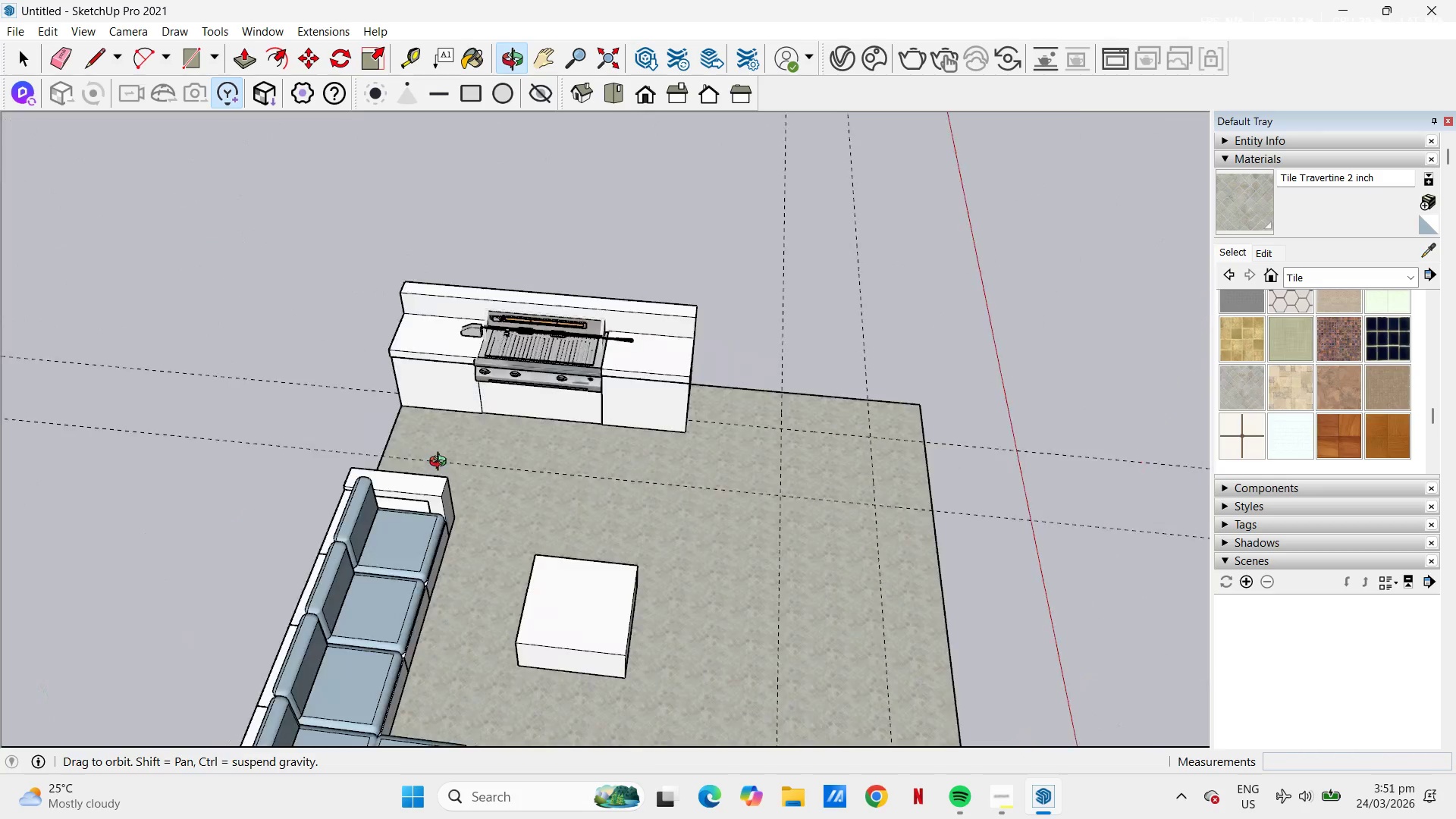 
scroll: coordinate [541, 417], scroll_direction: down, amount: 4.0
 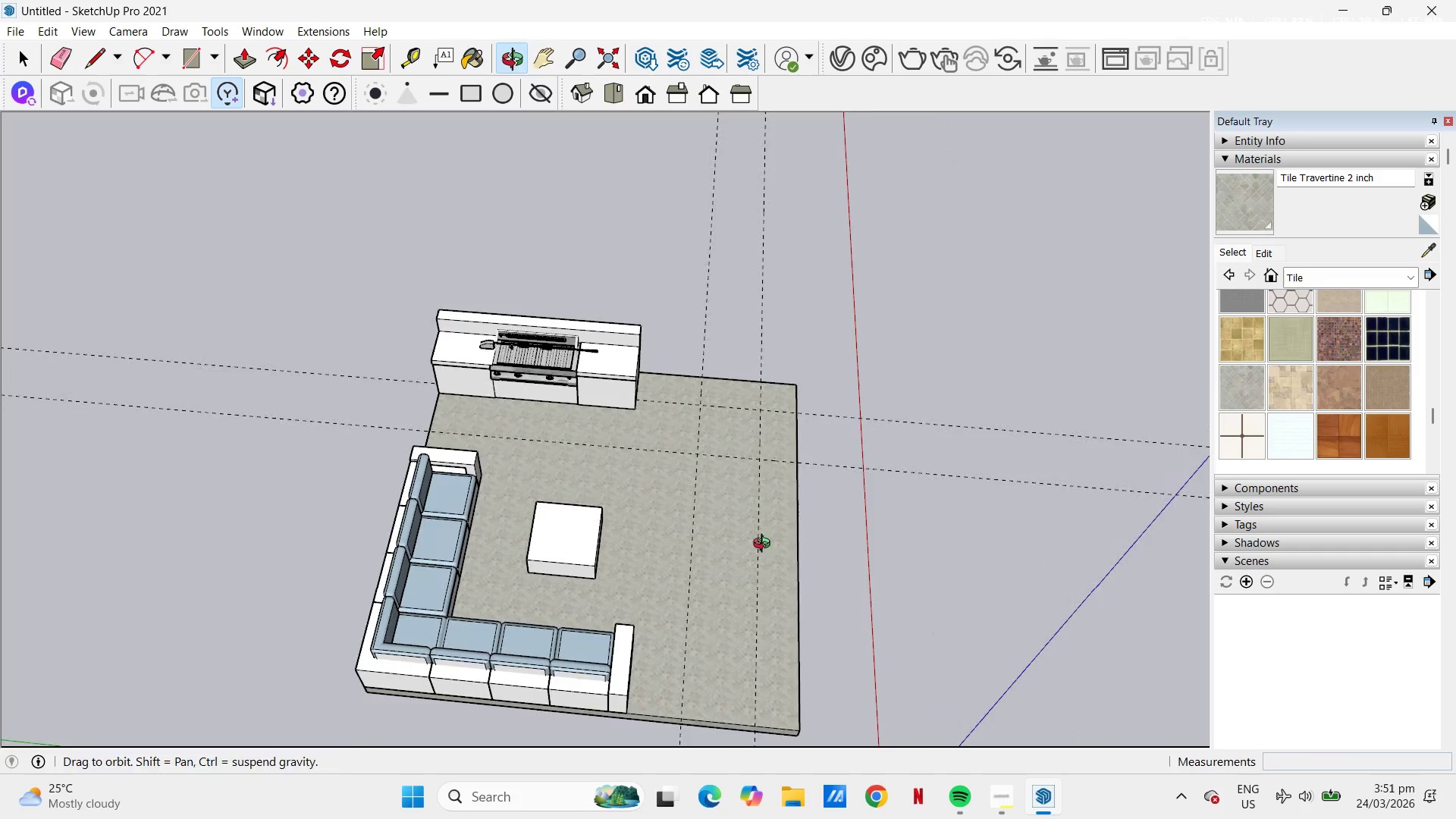 
key(E)
 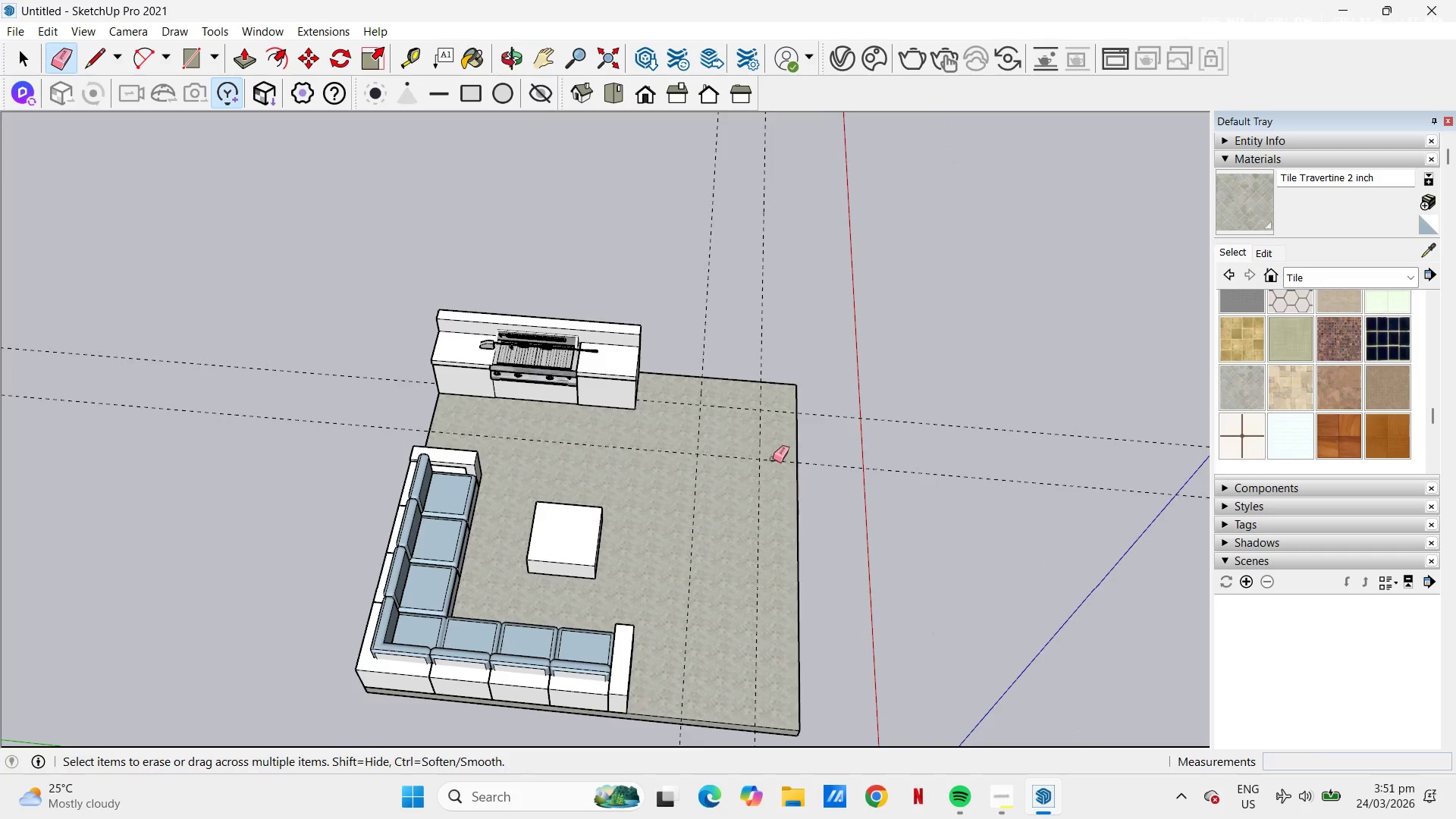 
left_click_drag(start_coordinate=[771, 453], to_coordinate=[717, 449])
 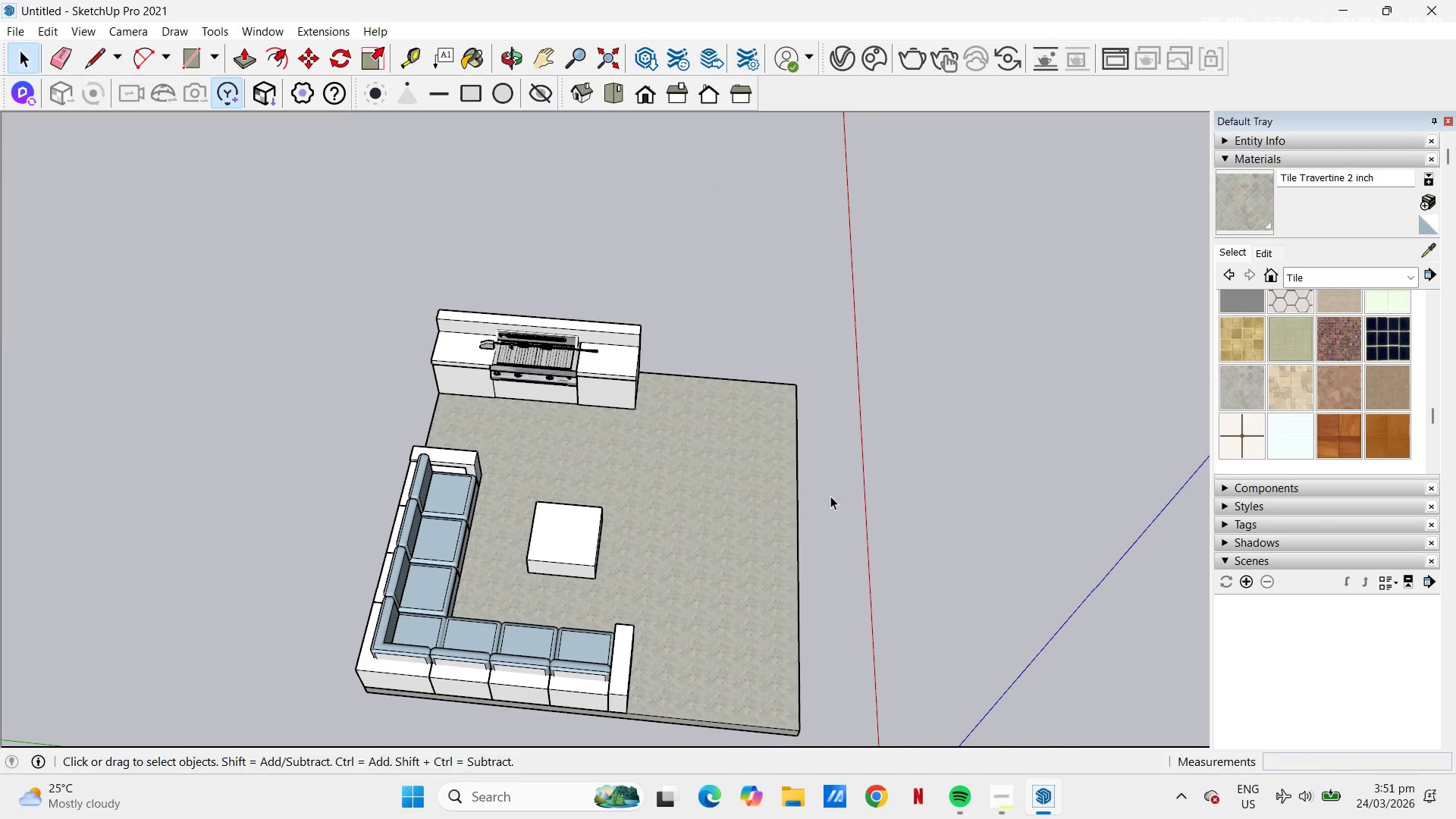 
left_click([881, 431])
 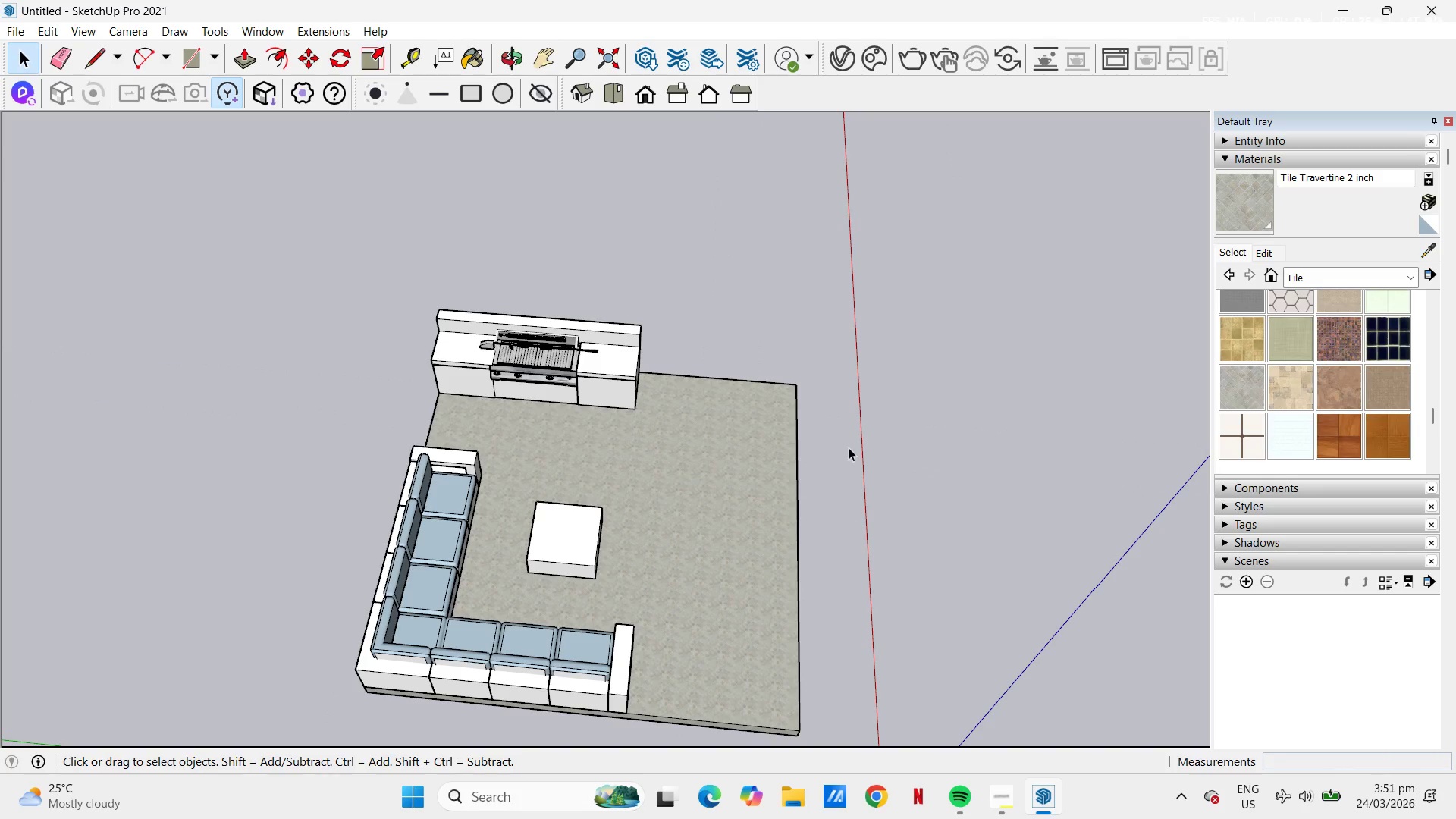 
scroll: coordinate [757, 393], scroll_direction: down, amount: 7.0
 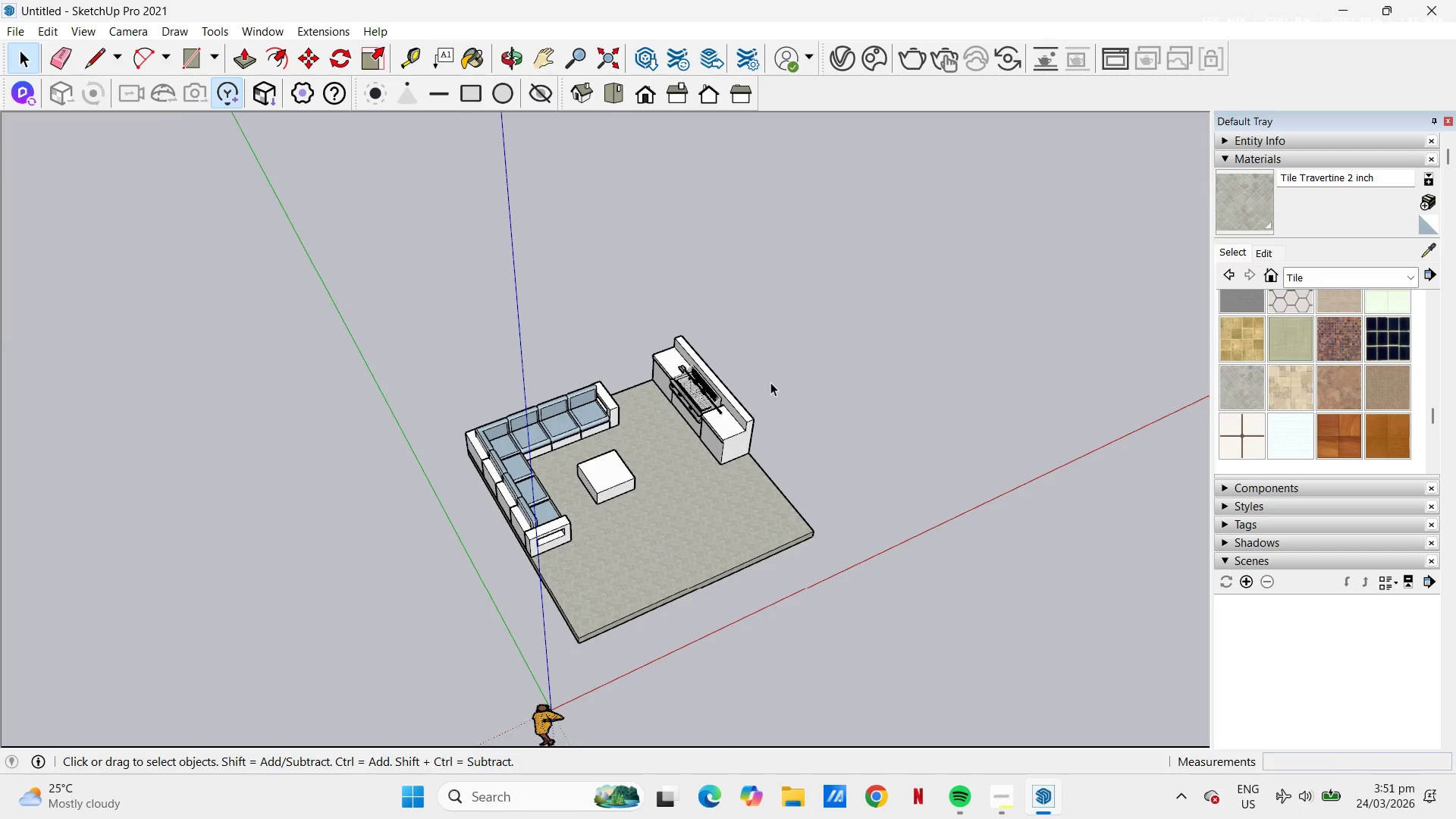 
scroll: coordinate [726, 384], scroll_direction: up, amount: 4.0